 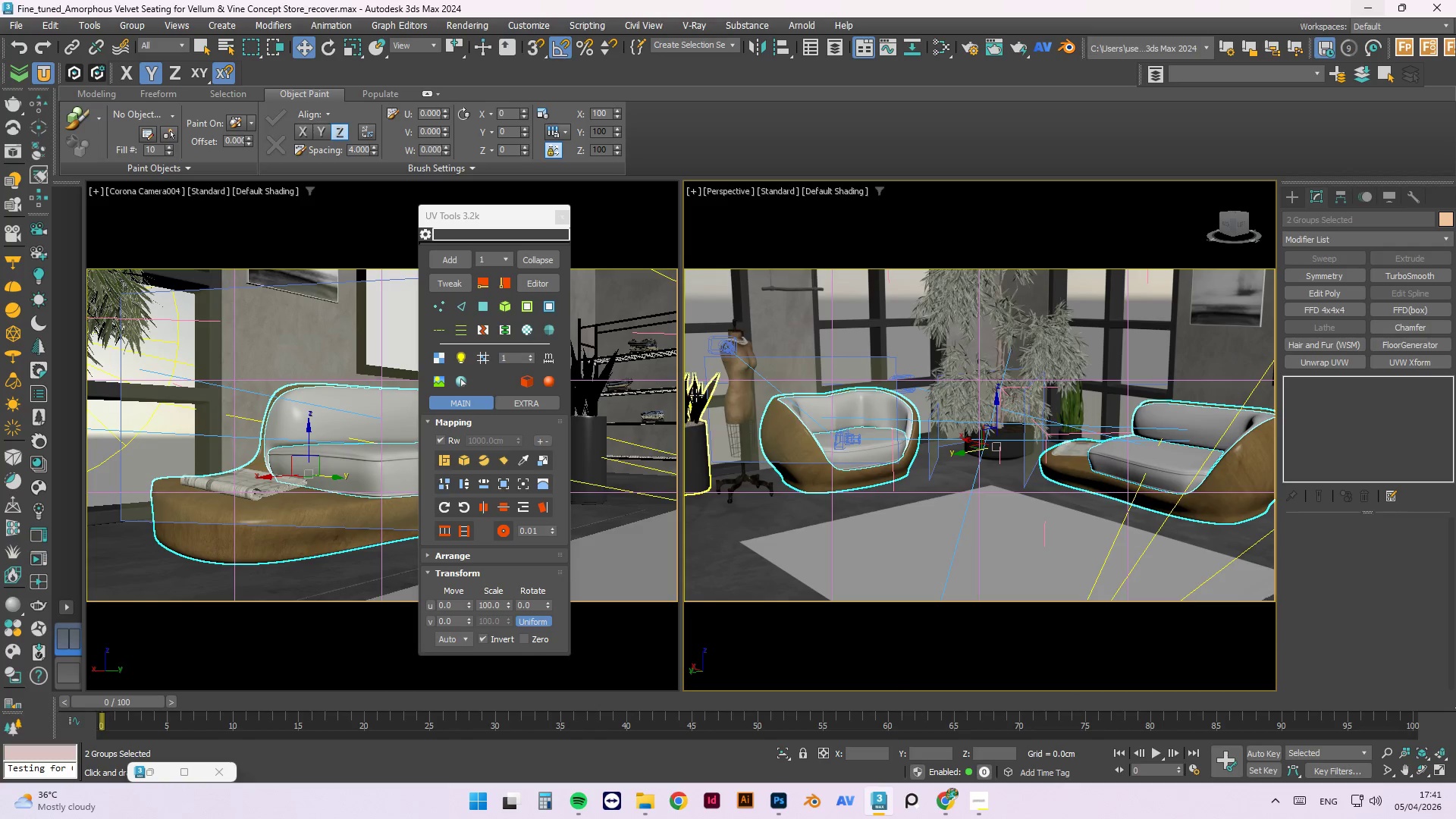 
scroll: coordinate [967, 463], scroll_direction: down, amount: 3.0
 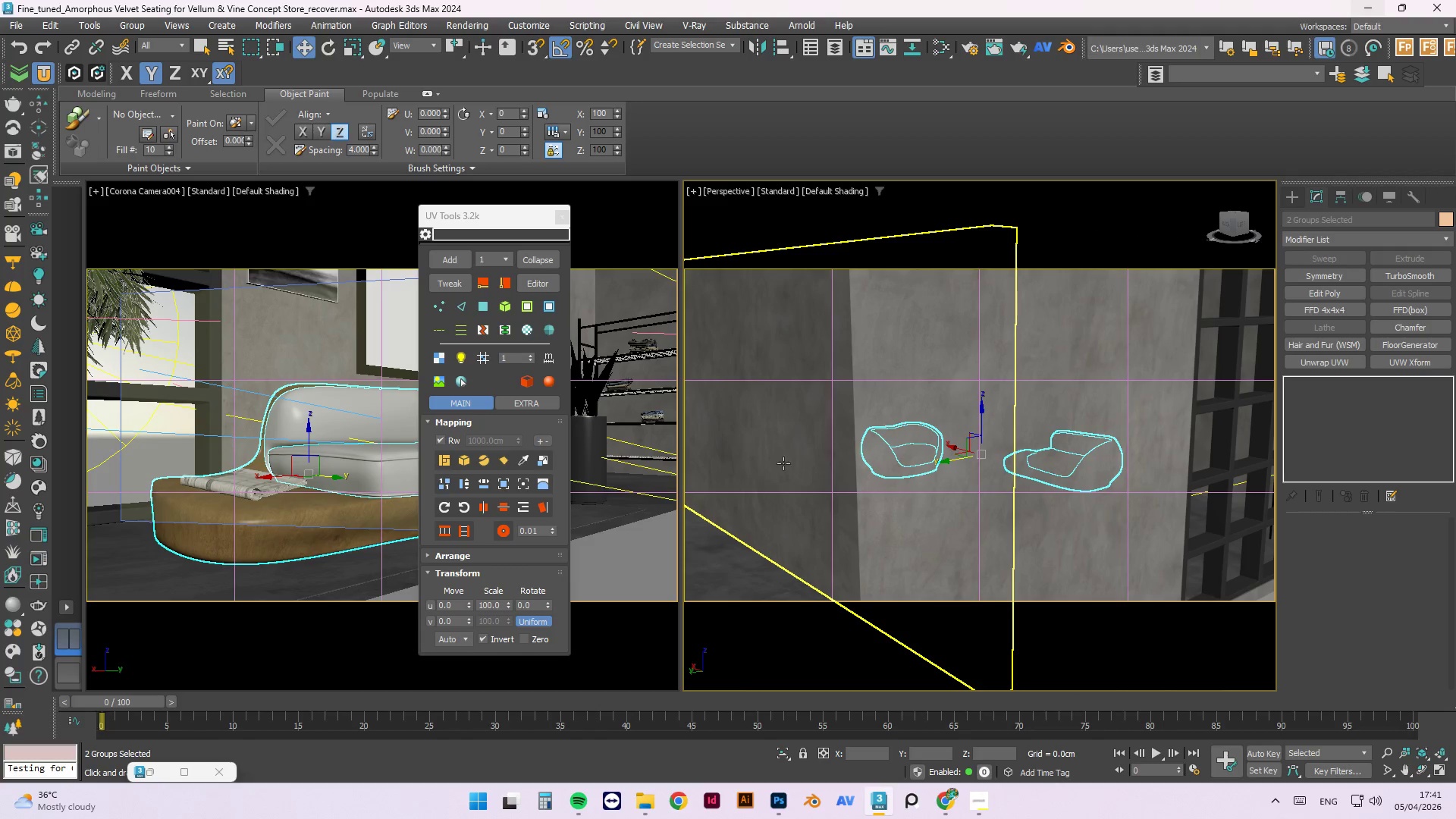 
wait(11.93)
 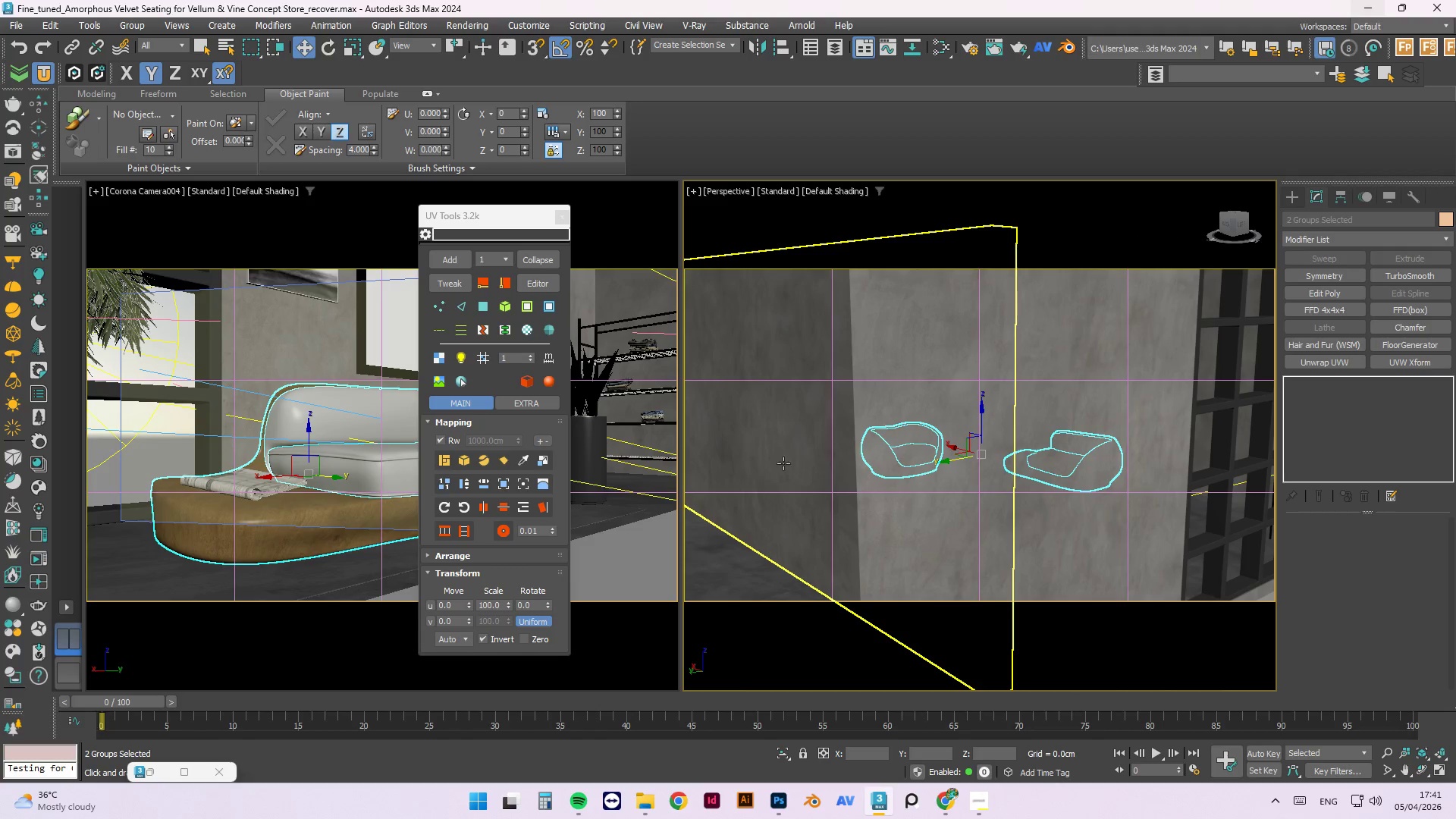 
scroll: coordinate [881, 436], scroll_direction: down, amount: 4.0
 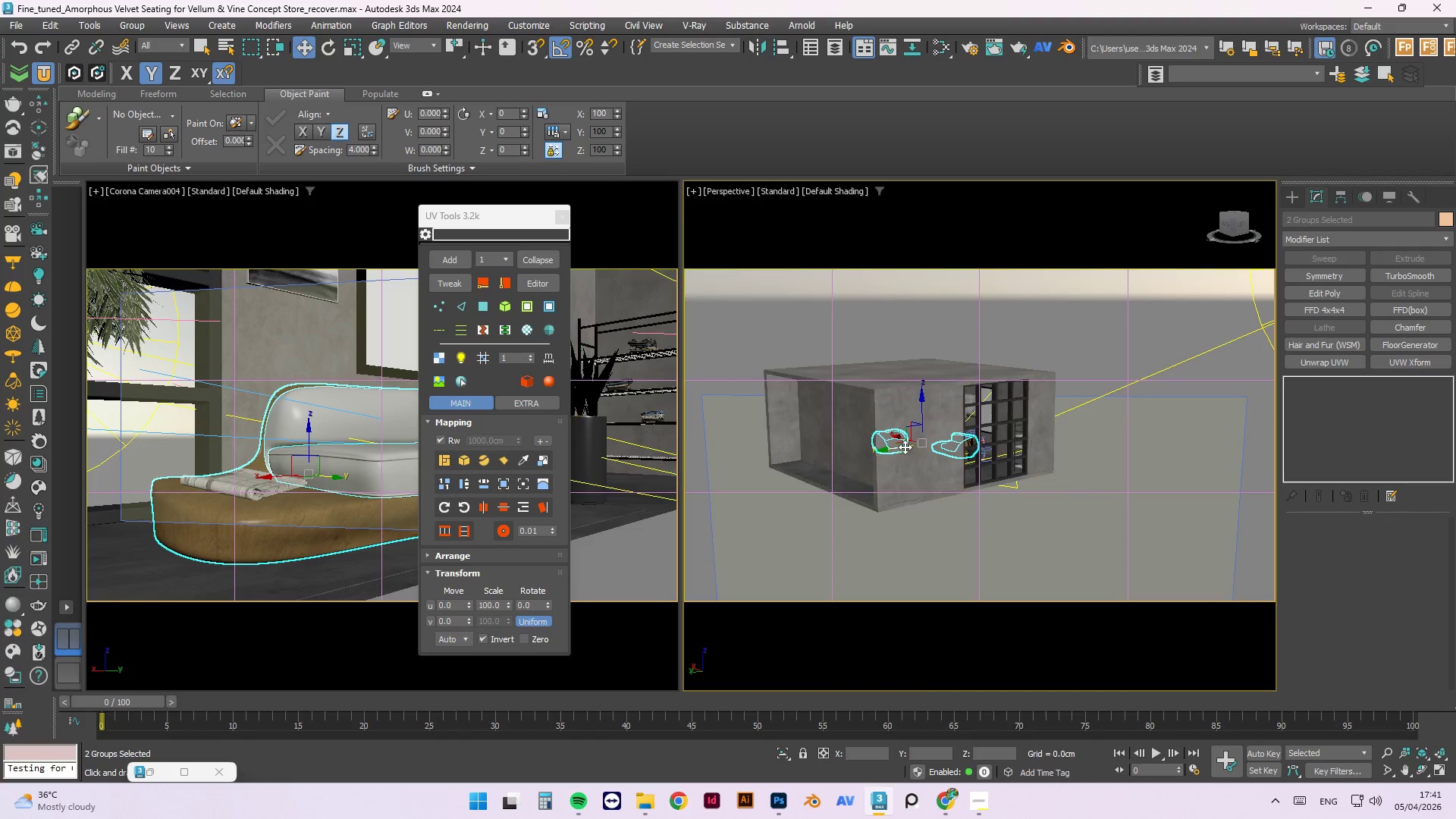 
scroll: coordinate [905, 447], scroll_direction: up, amount: 1.0
 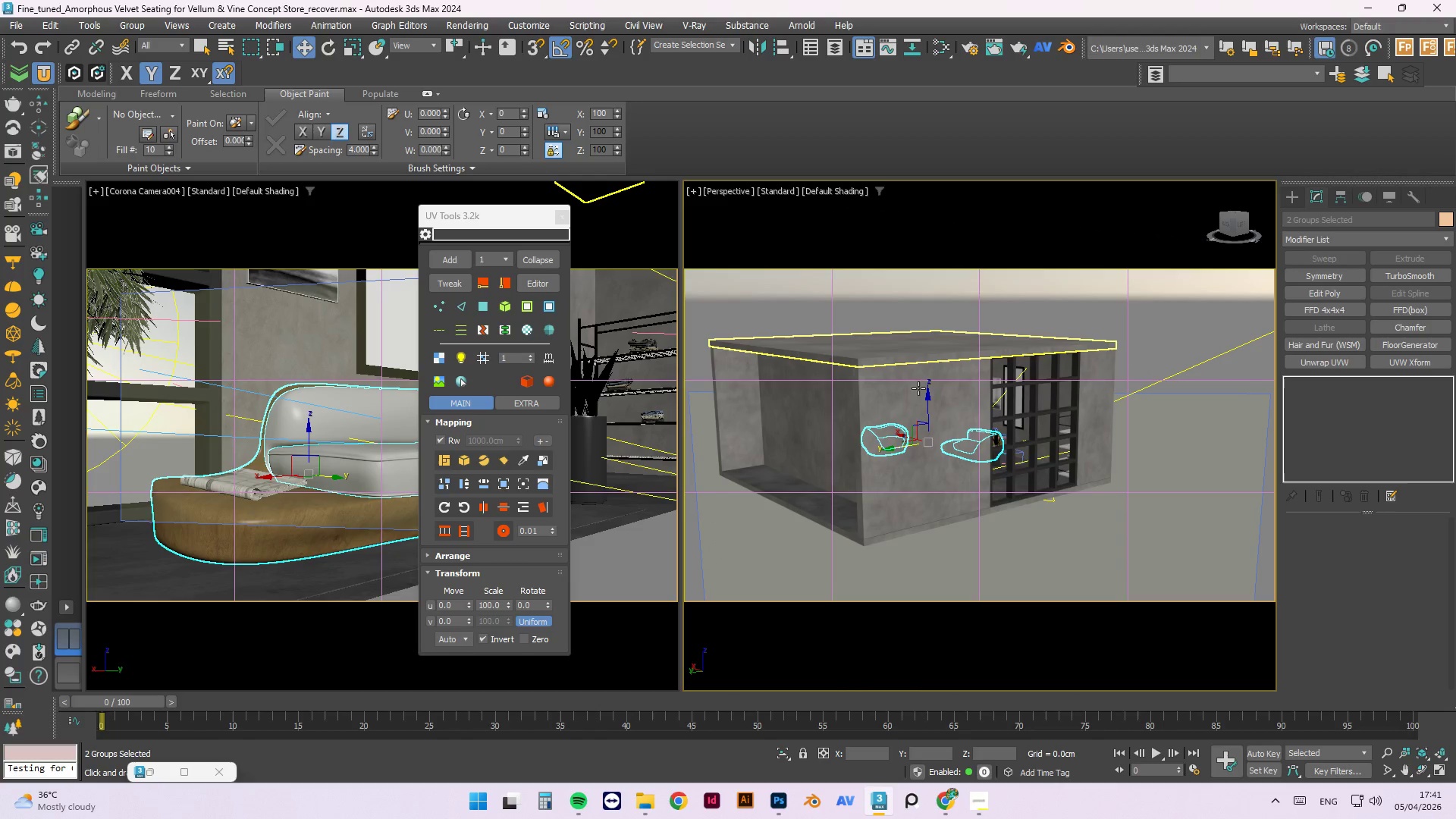 
scroll: coordinate [924, 515], scroll_direction: down, amount: 5.0
 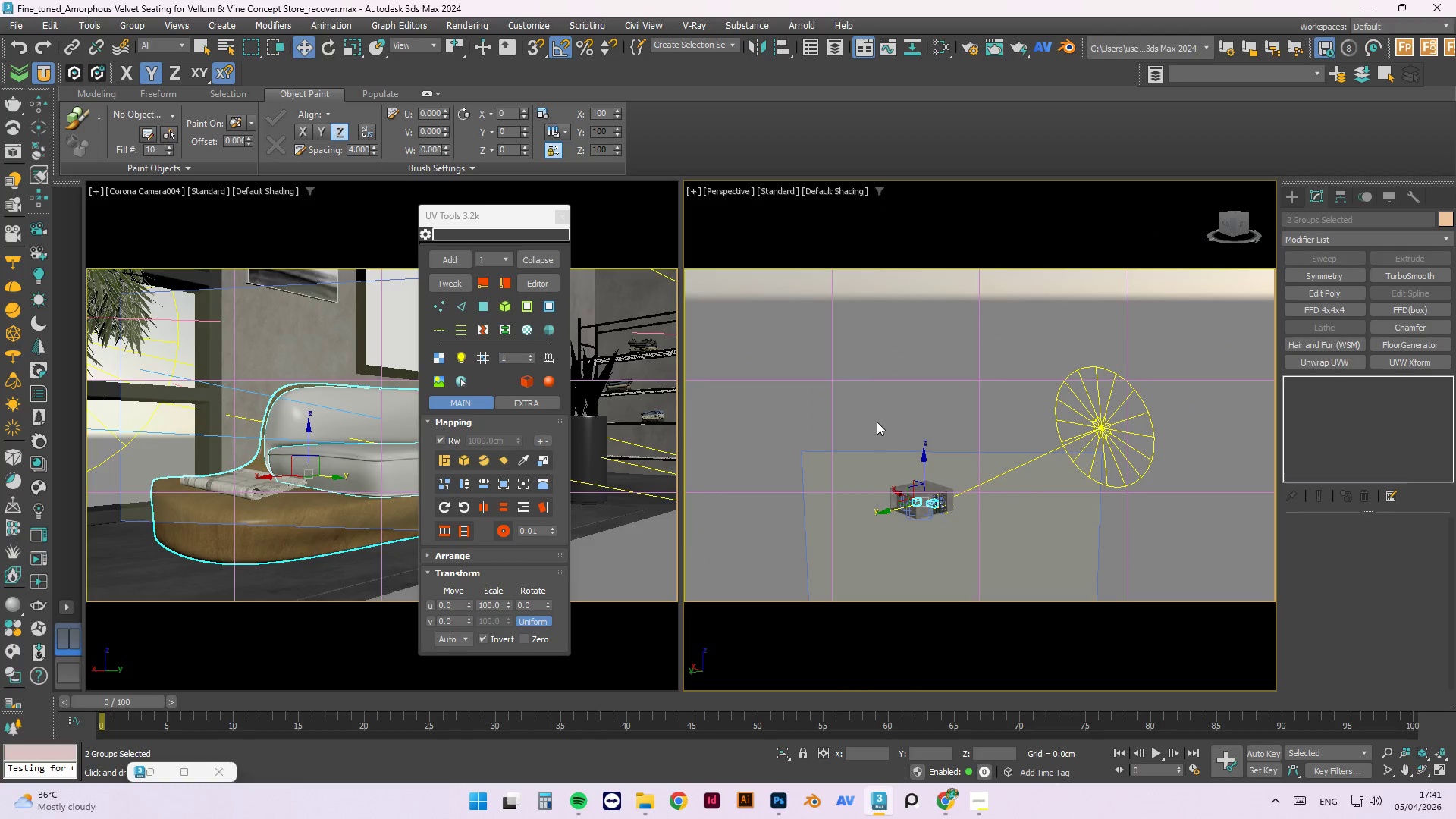 
key(T)
 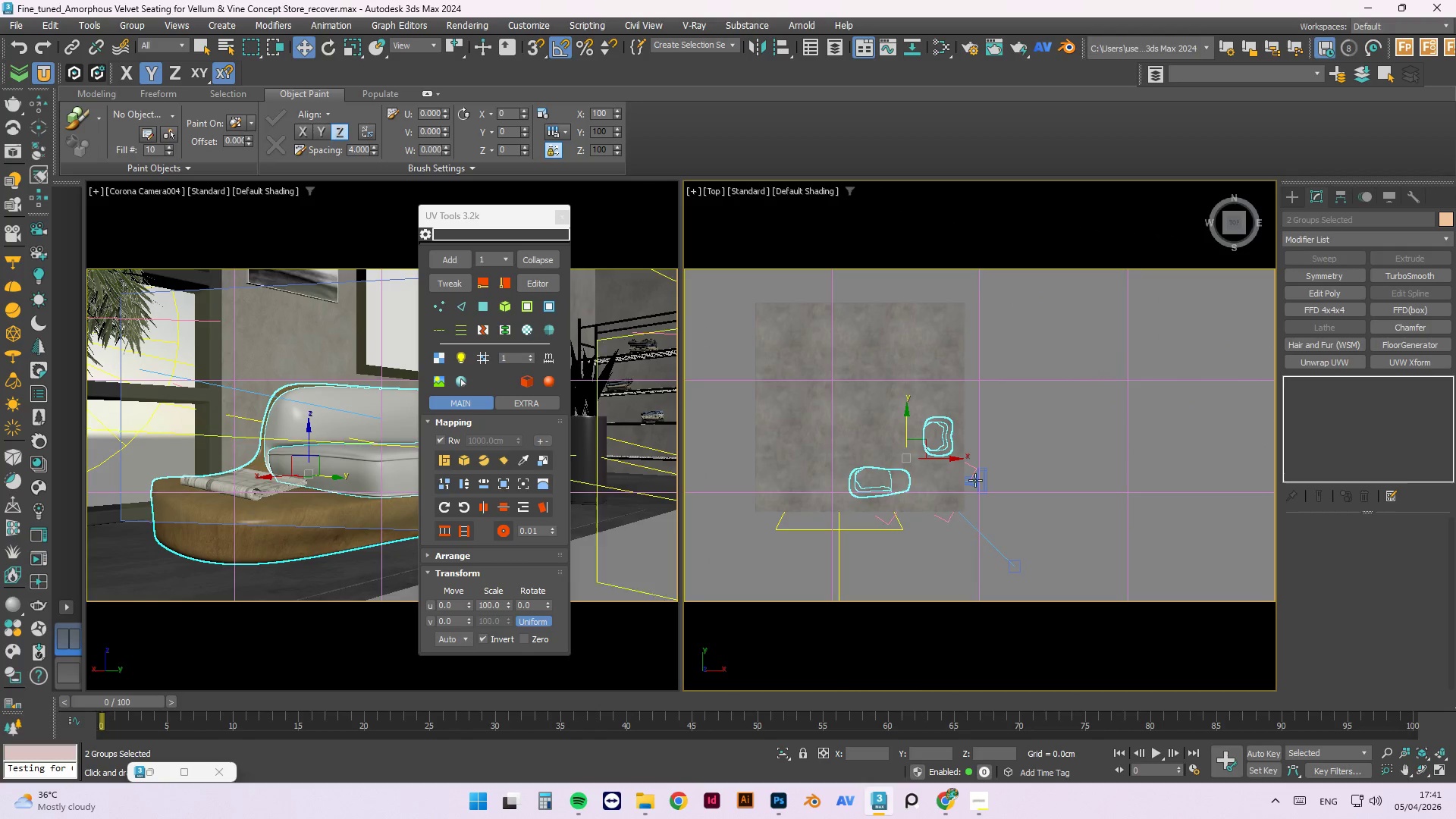 
scroll: coordinate [952, 422], scroll_direction: down, amount: 4.0
 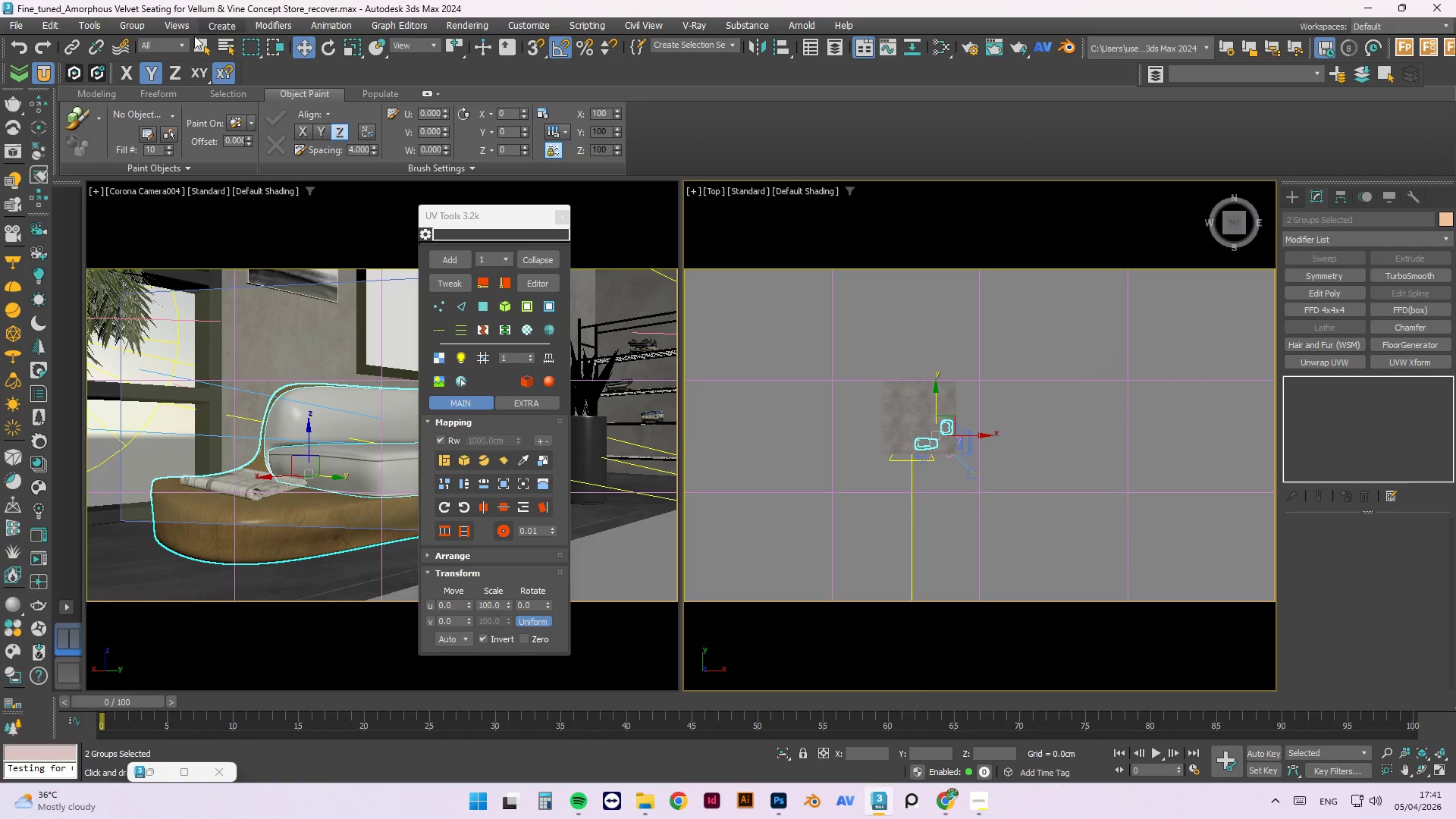 
left_click([162, 47])
 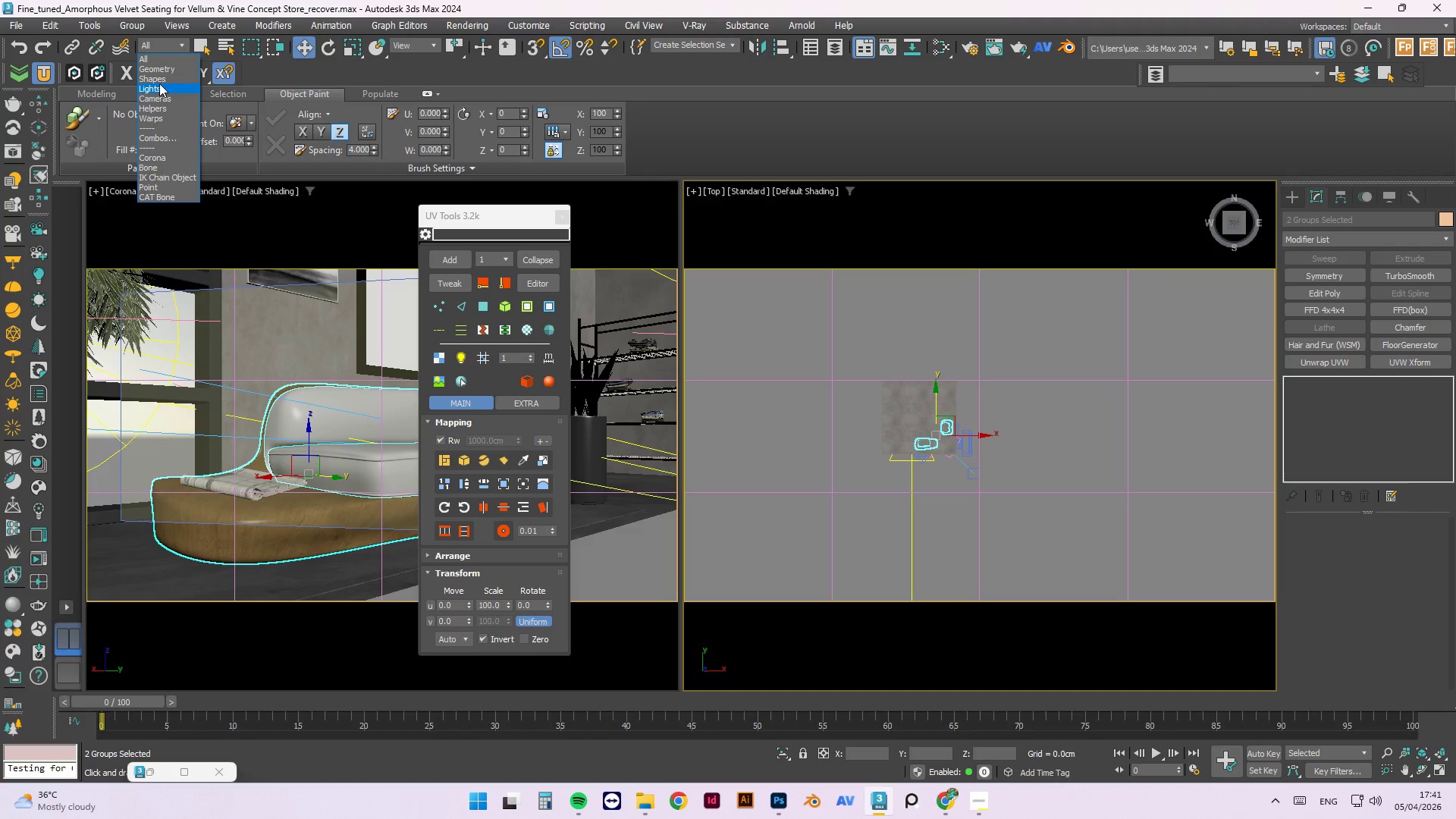 
left_click([159, 83])
 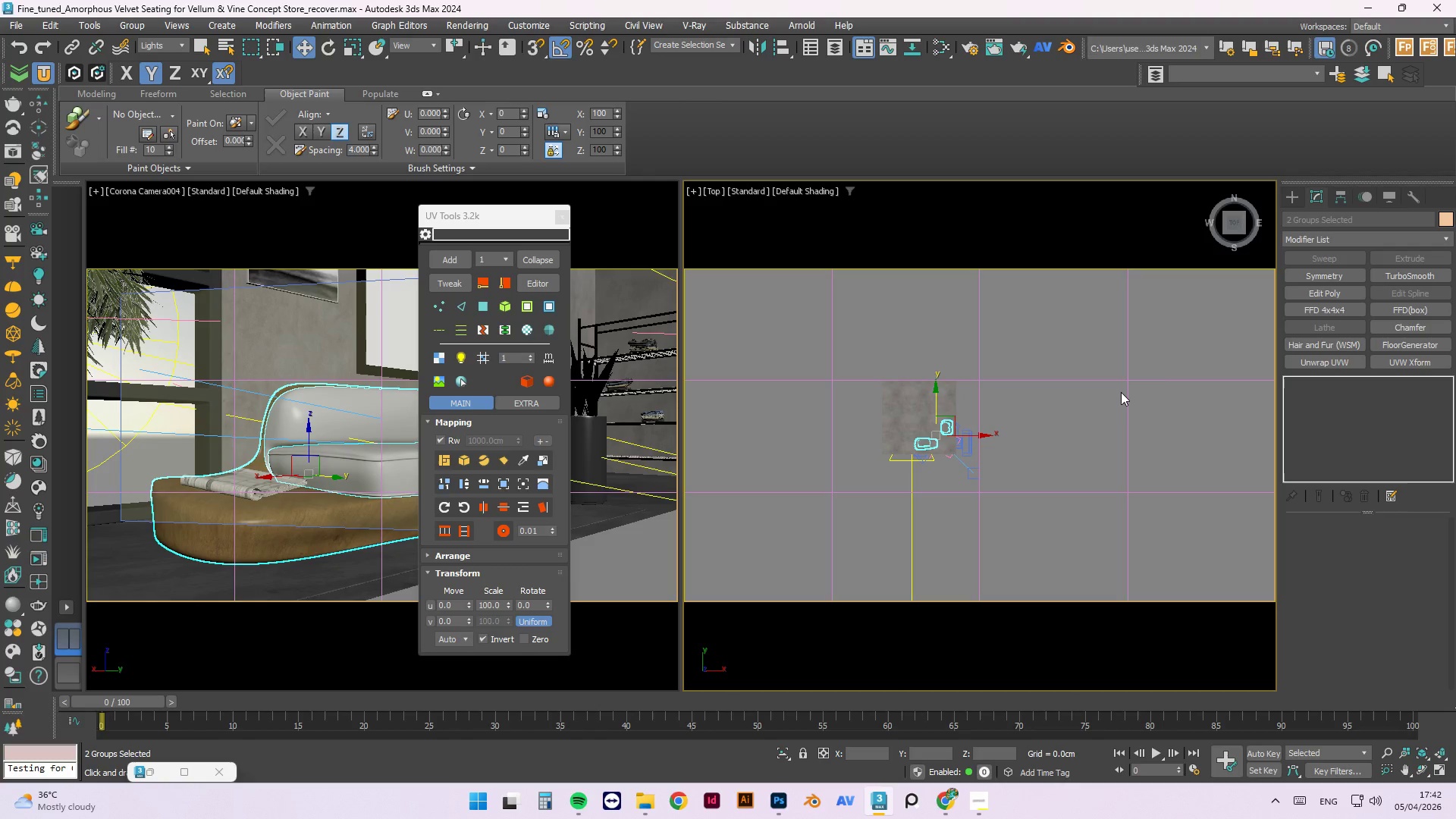 
wait(15.97)
 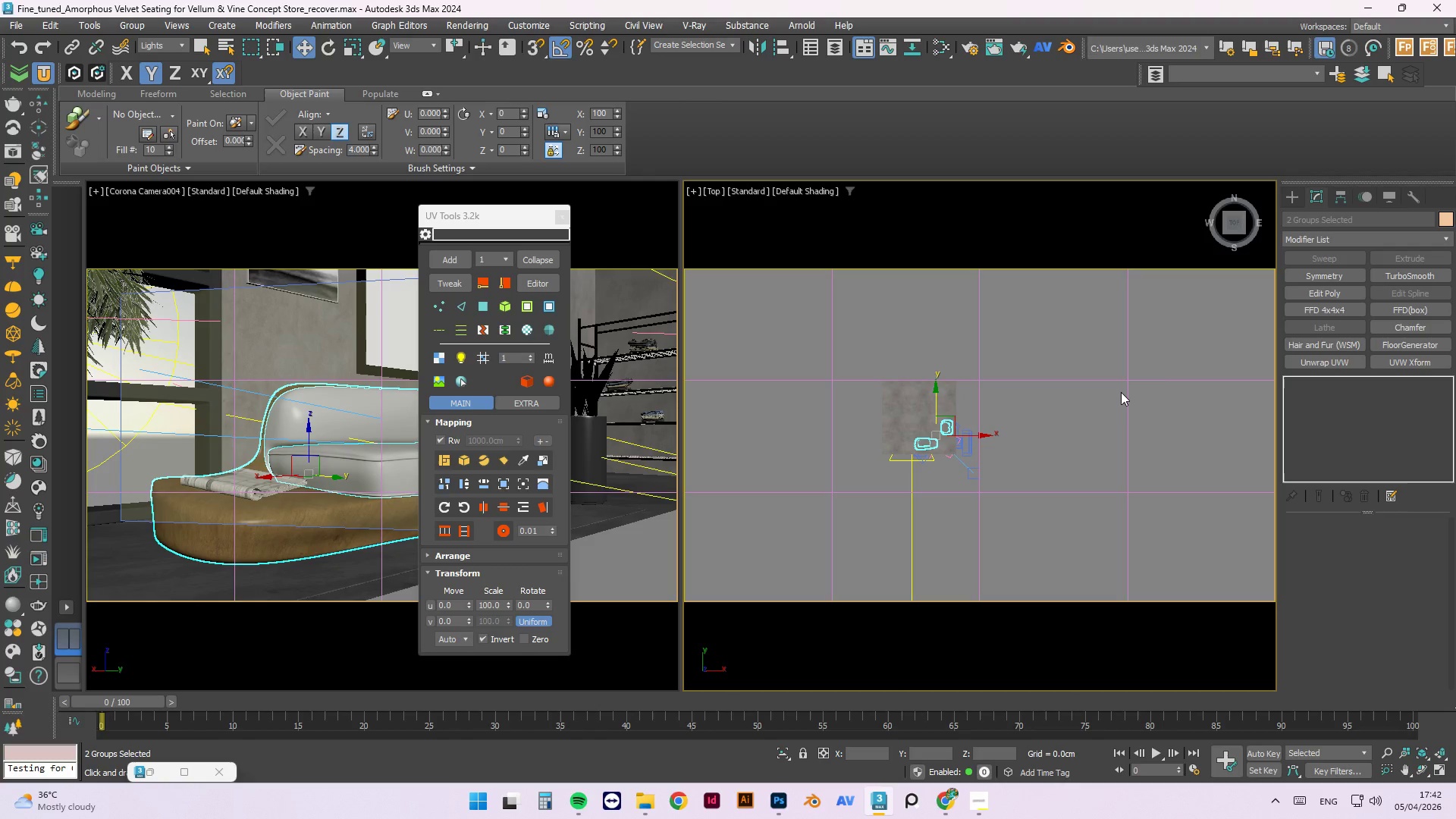 
scroll: coordinate [967, 413], scroll_direction: up, amount: 3.0
 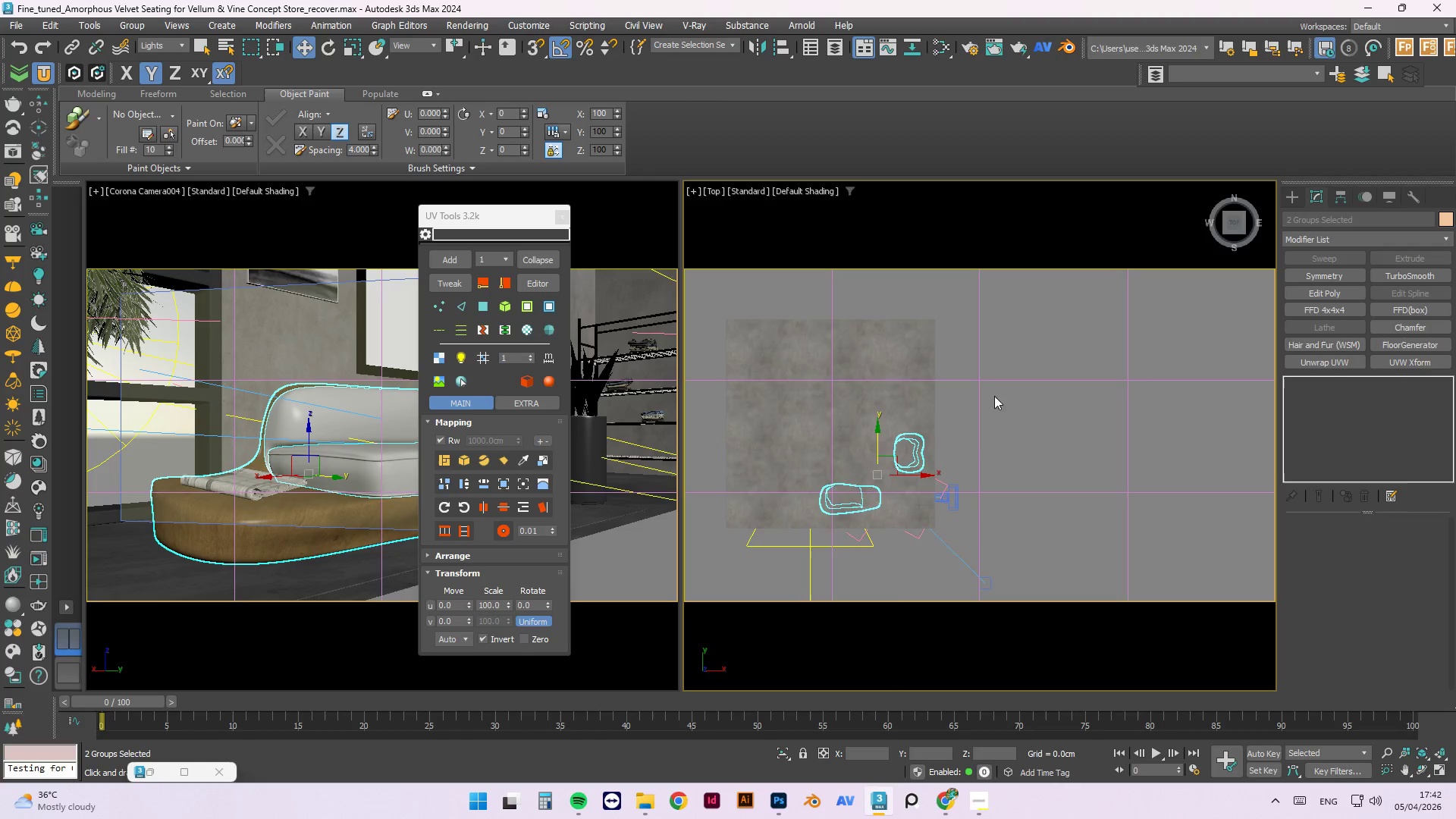 
left_click_drag(start_coordinate=[1038, 322], to_coordinate=[846, 524])
 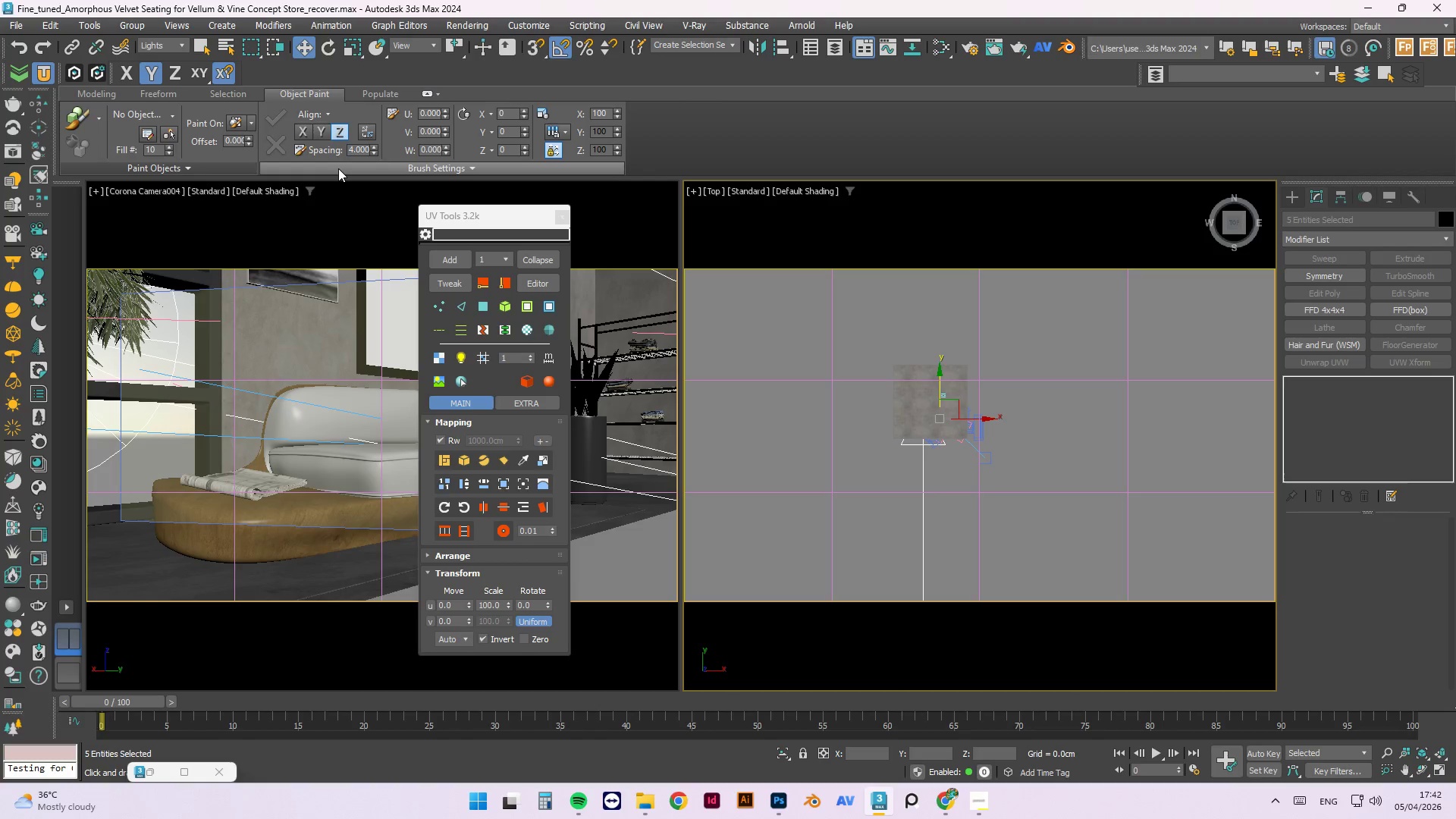 
scroll: coordinate [985, 390], scroll_direction: down, amount: 3.0
 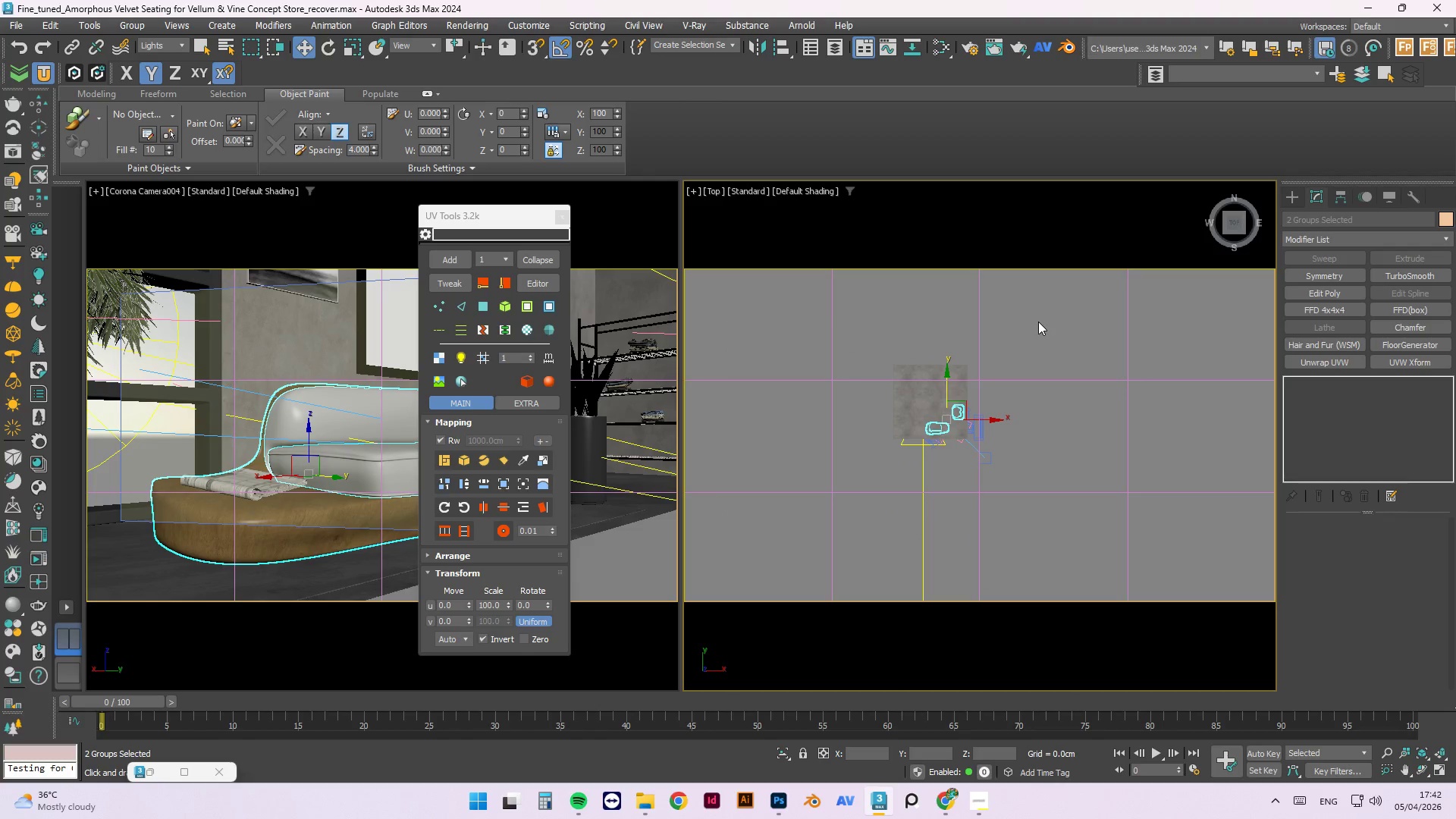 
wait(5.58)
 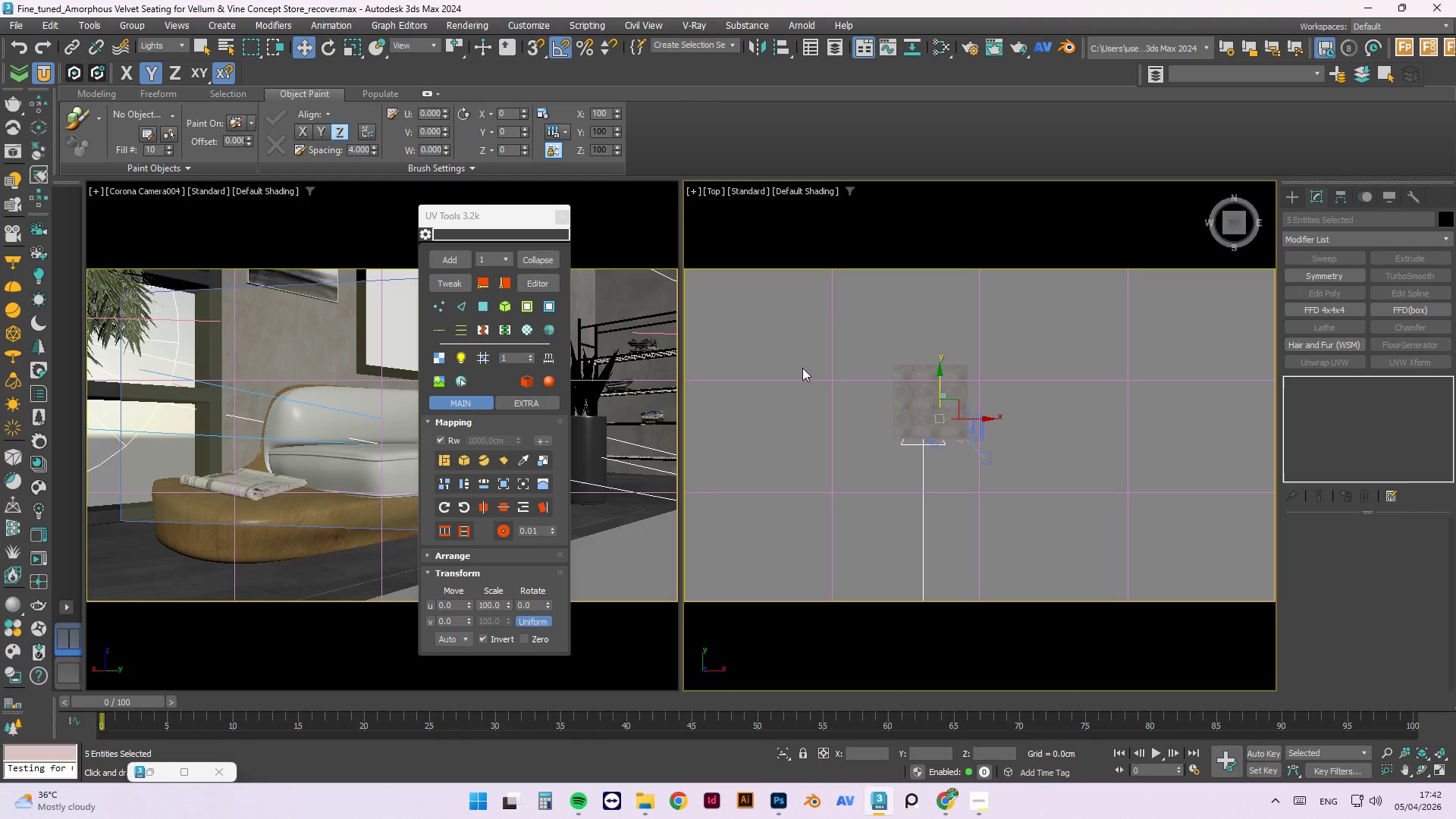 
right_click([924, 336])
 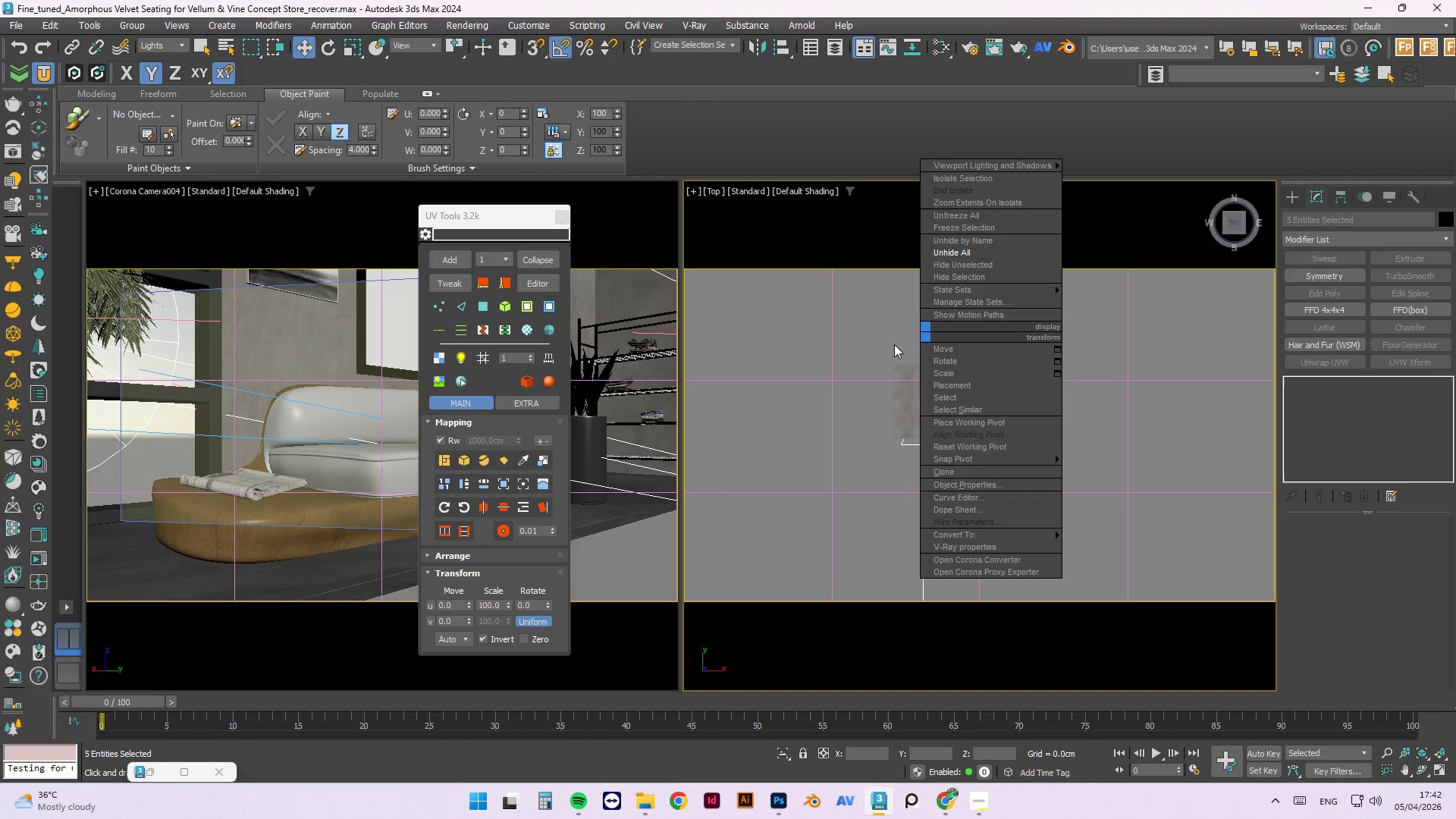 
left_click([827, 369])
 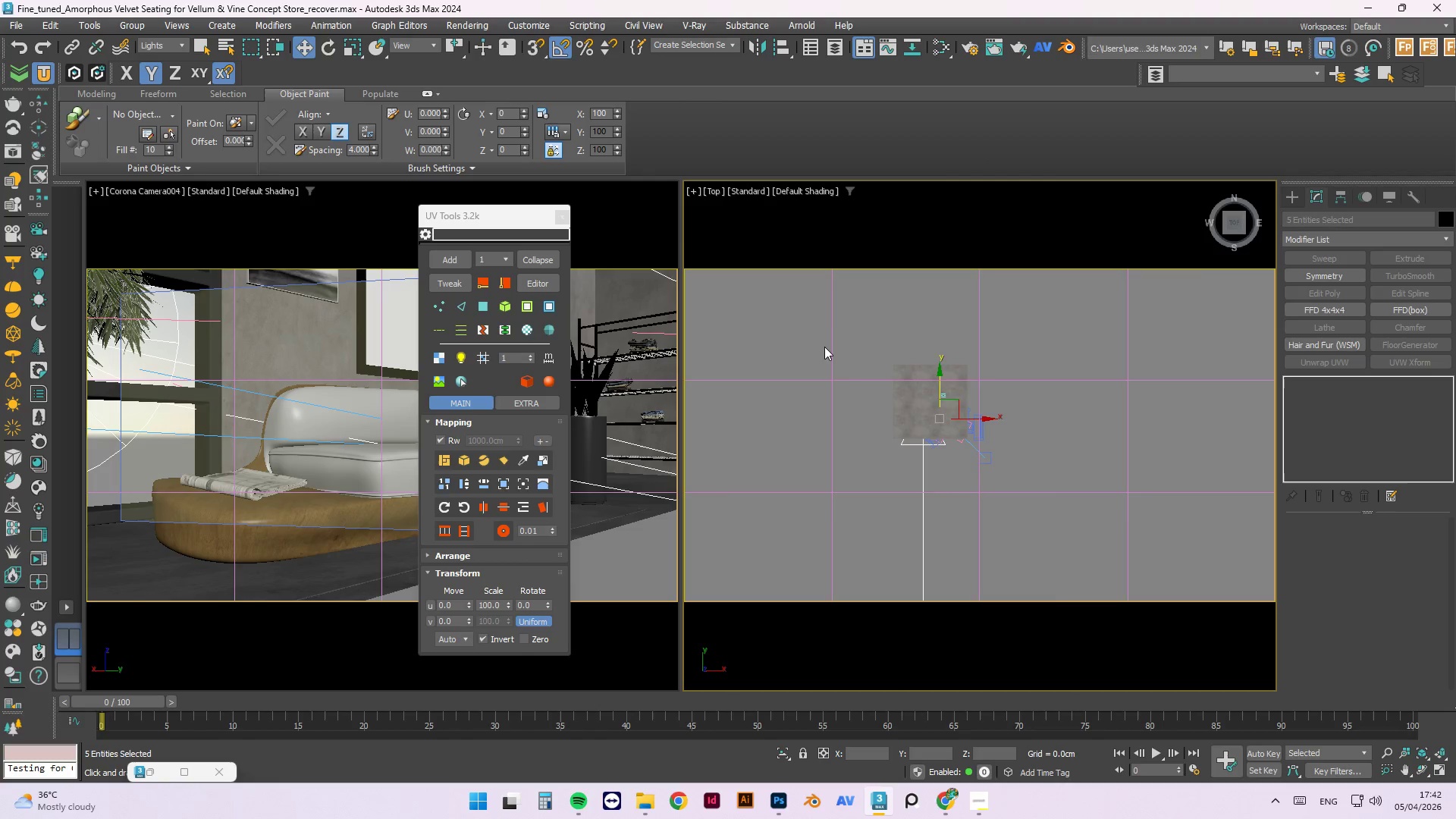 
scroll: coordinate [824, 335], scroll_direction: down, amount: 3.0
 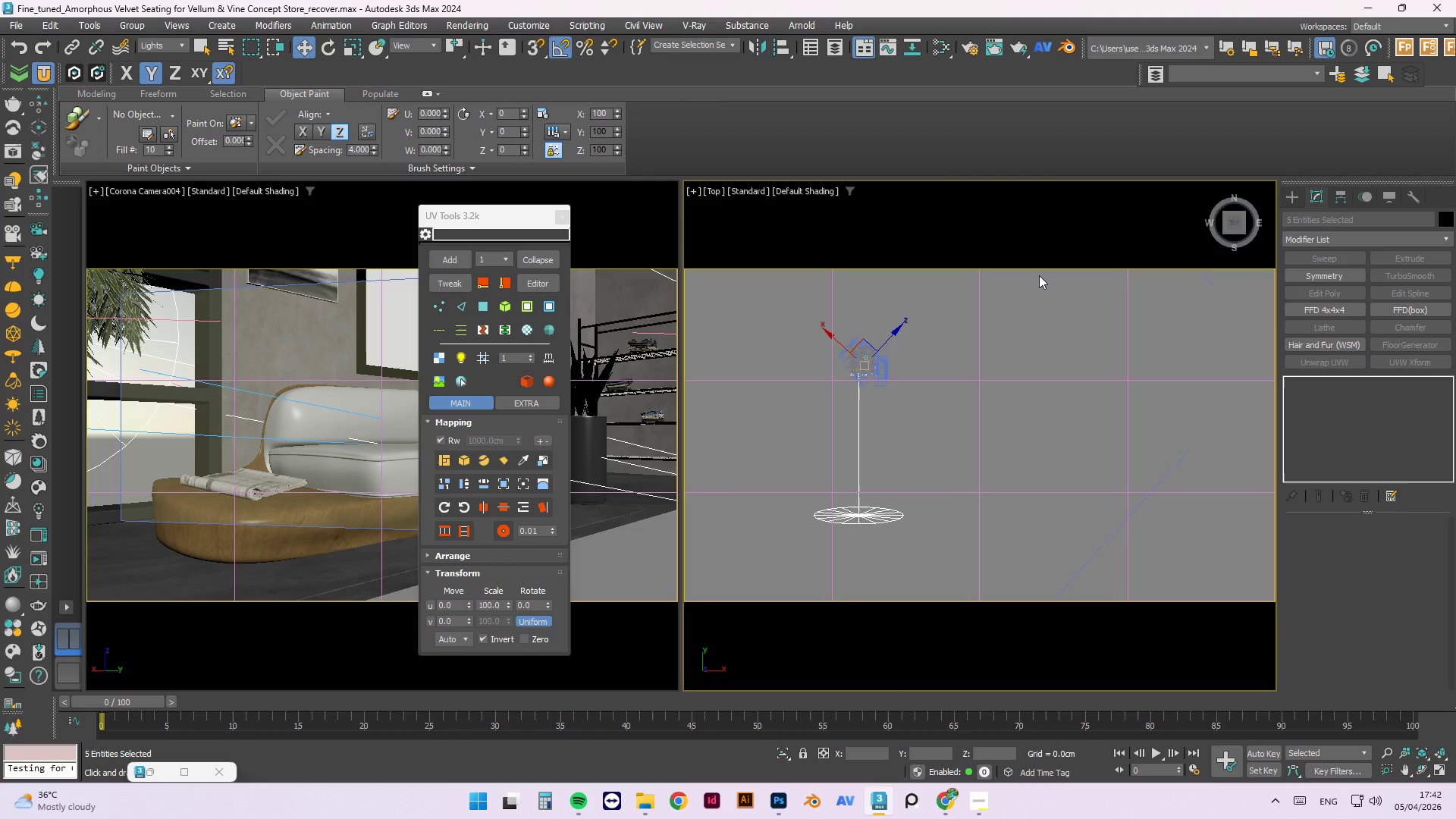 
left_click_drag(start_coordinate=[1040, 275], to_coordinate=[658, 647])
 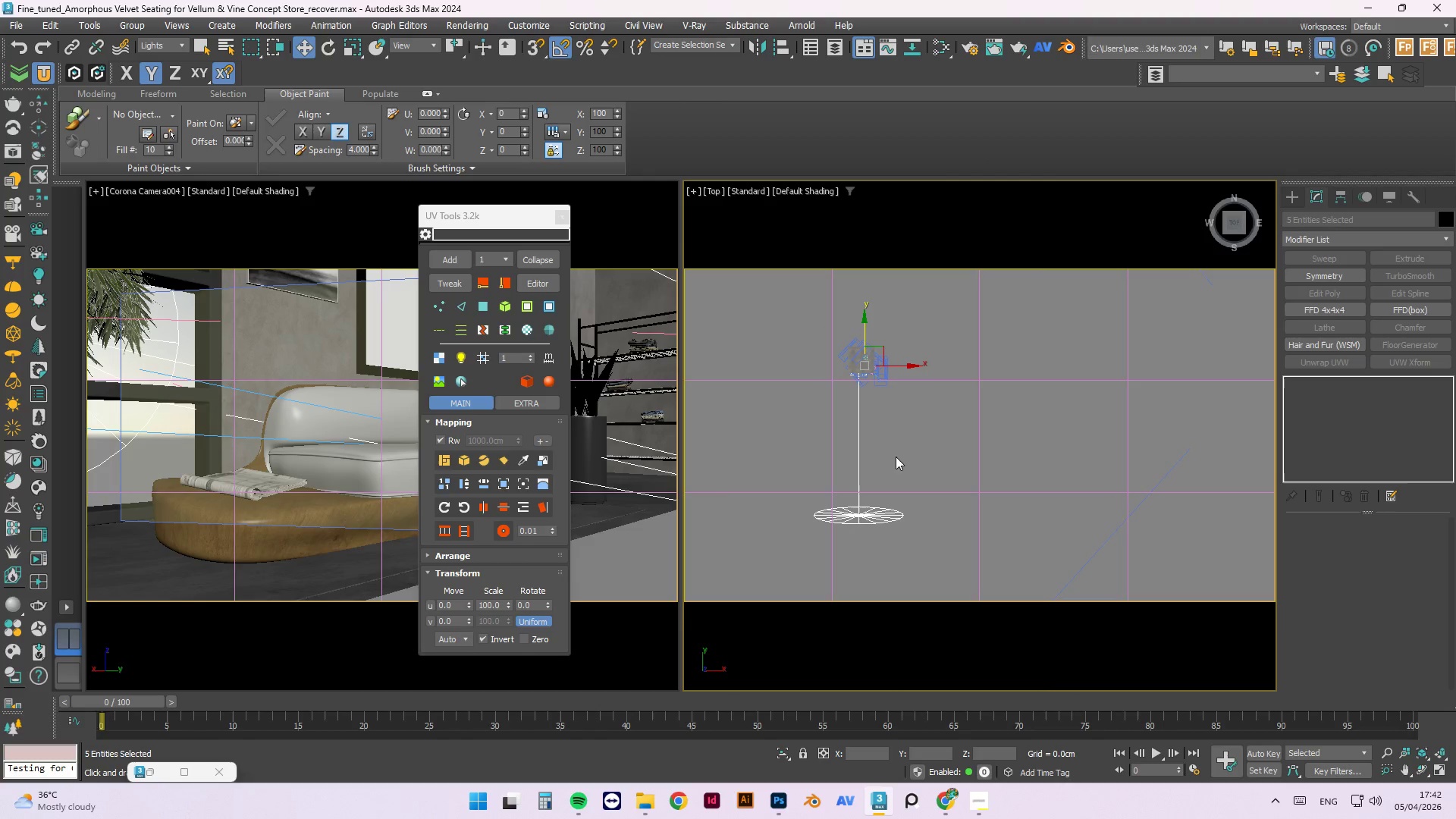 
right_click([907, 440])
 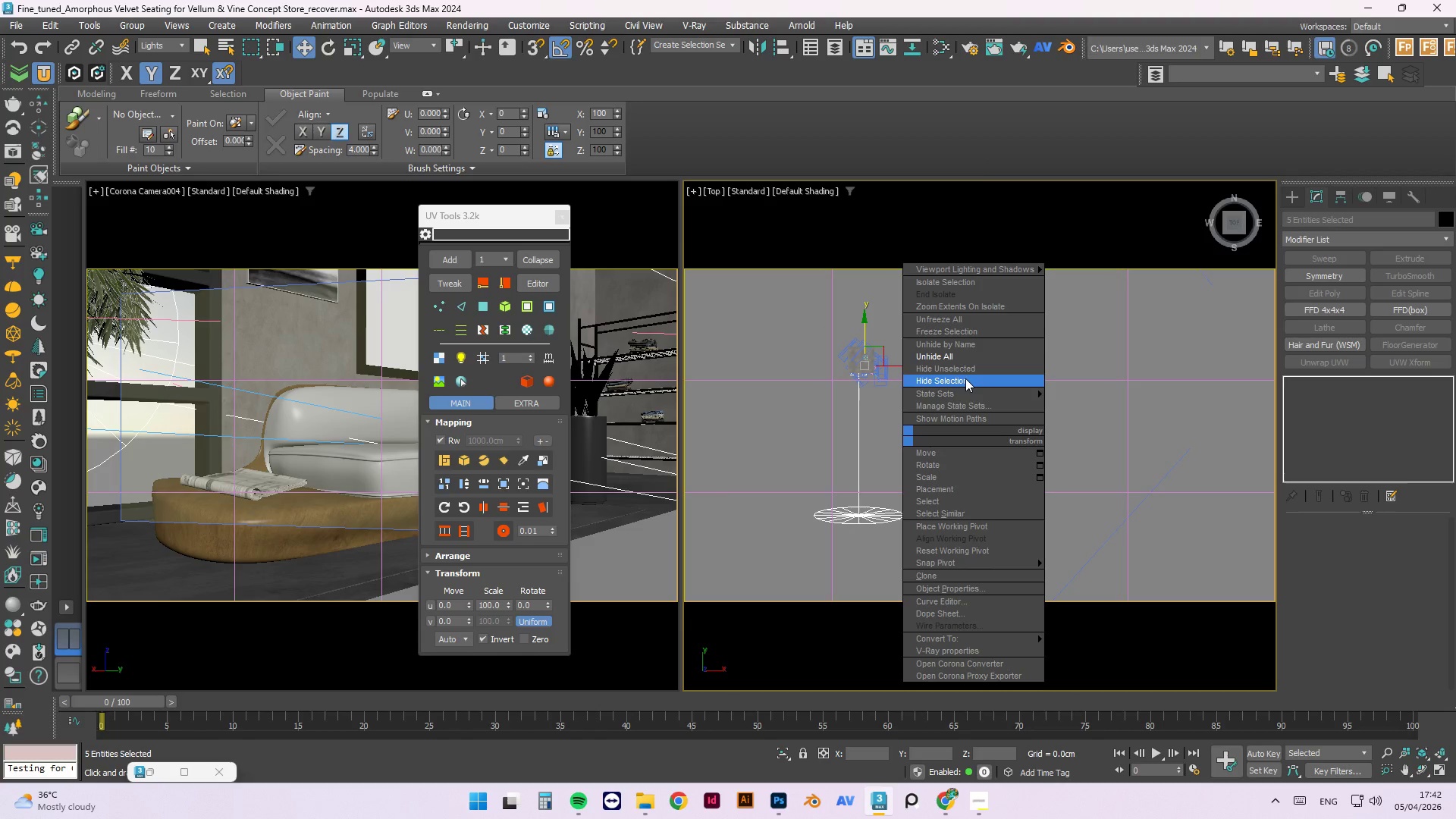 
left_click([965, 378])
 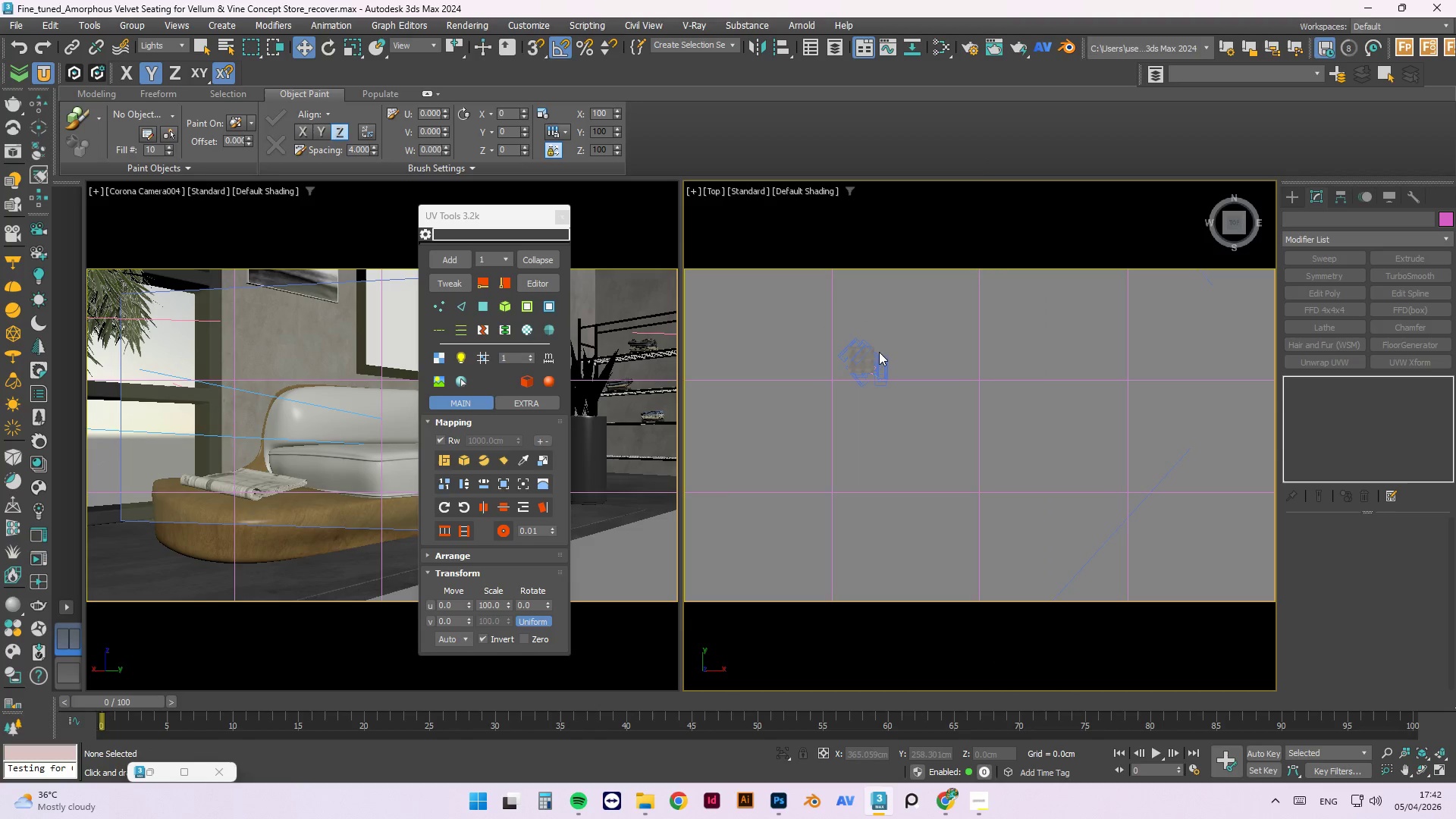 
scroll: coordinate [876, 352], scroll_direction: up, amount: 2.0
 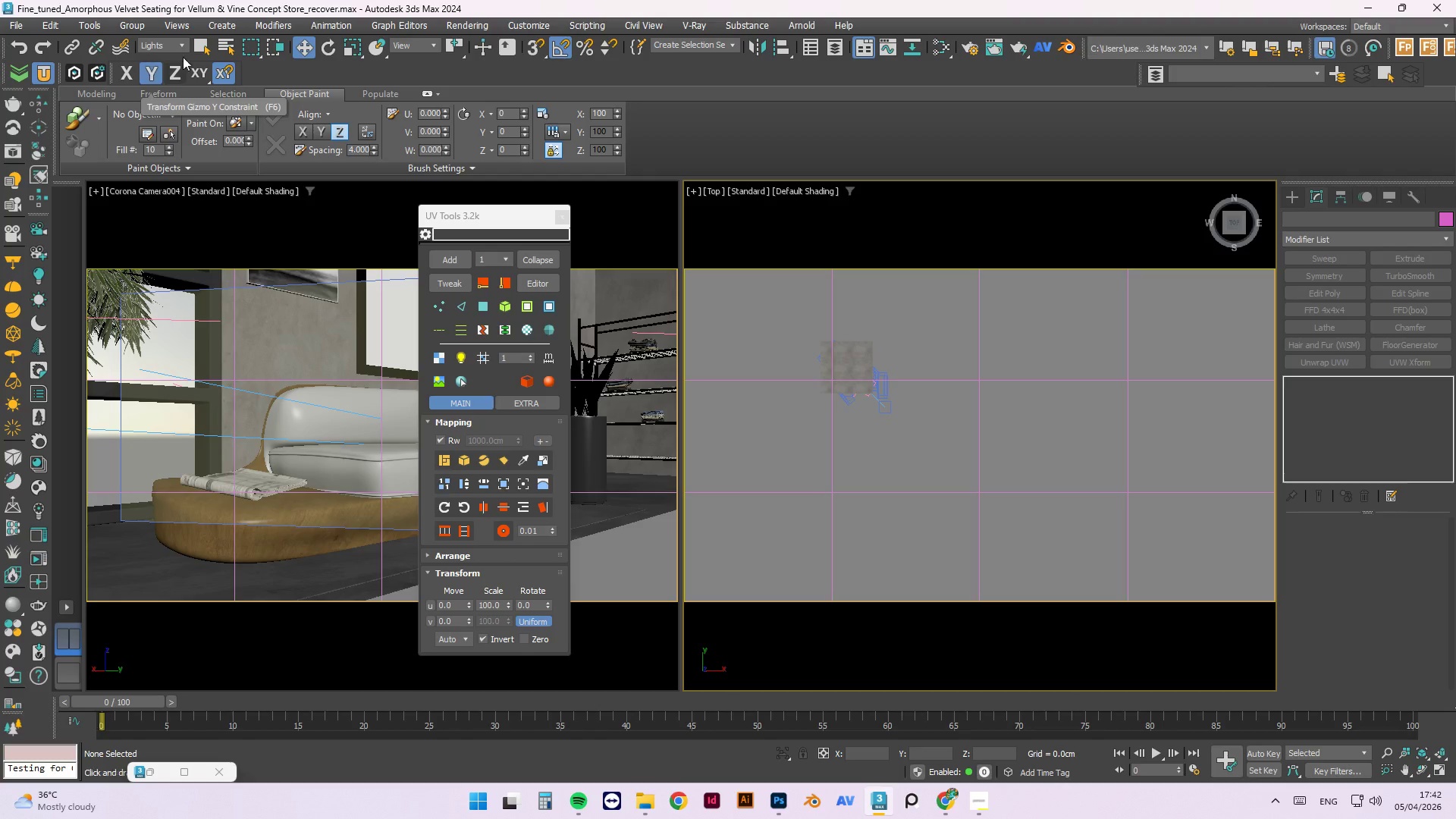 
left_click([178, 45])
 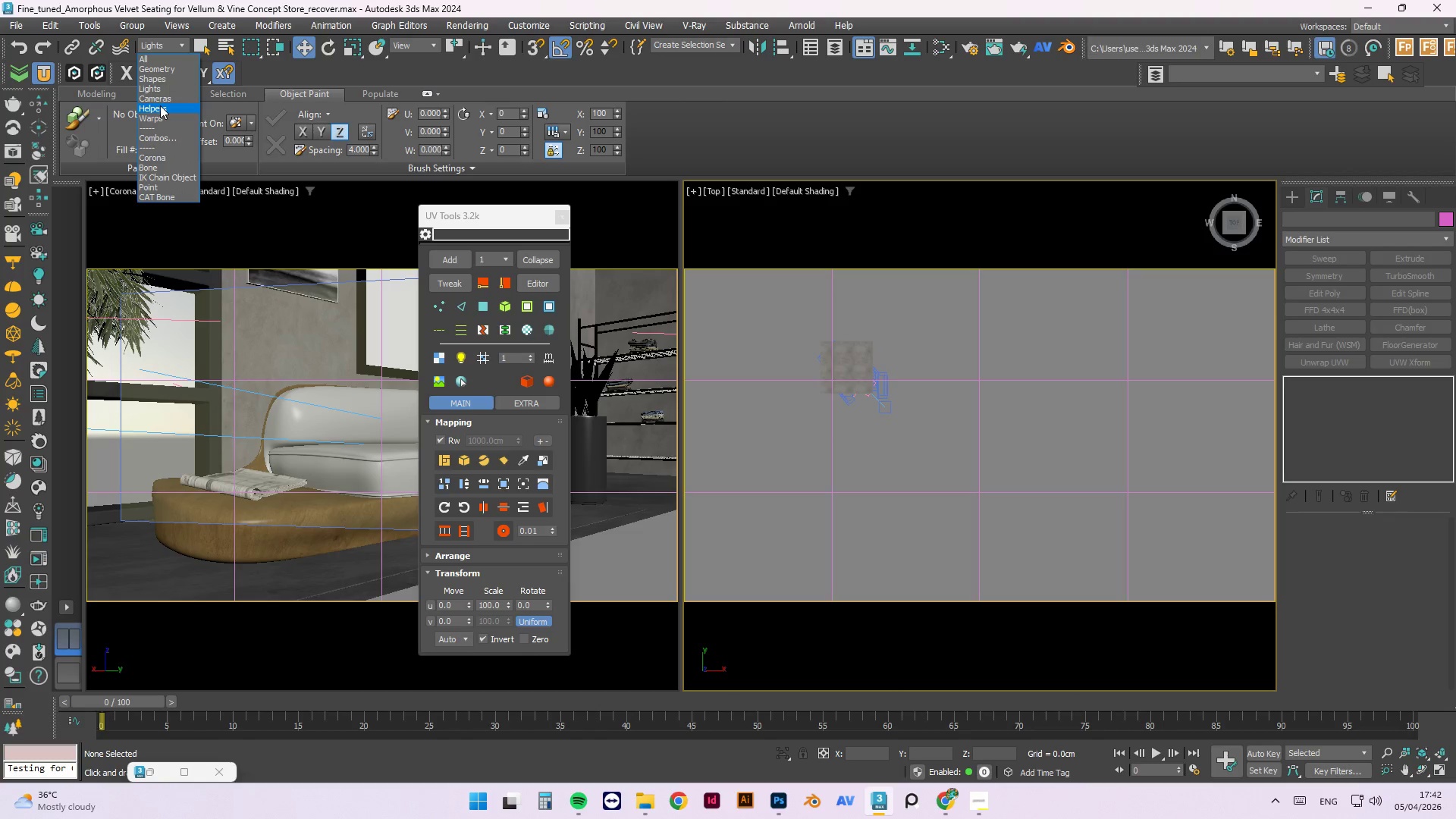 
left_click([165, 99])
 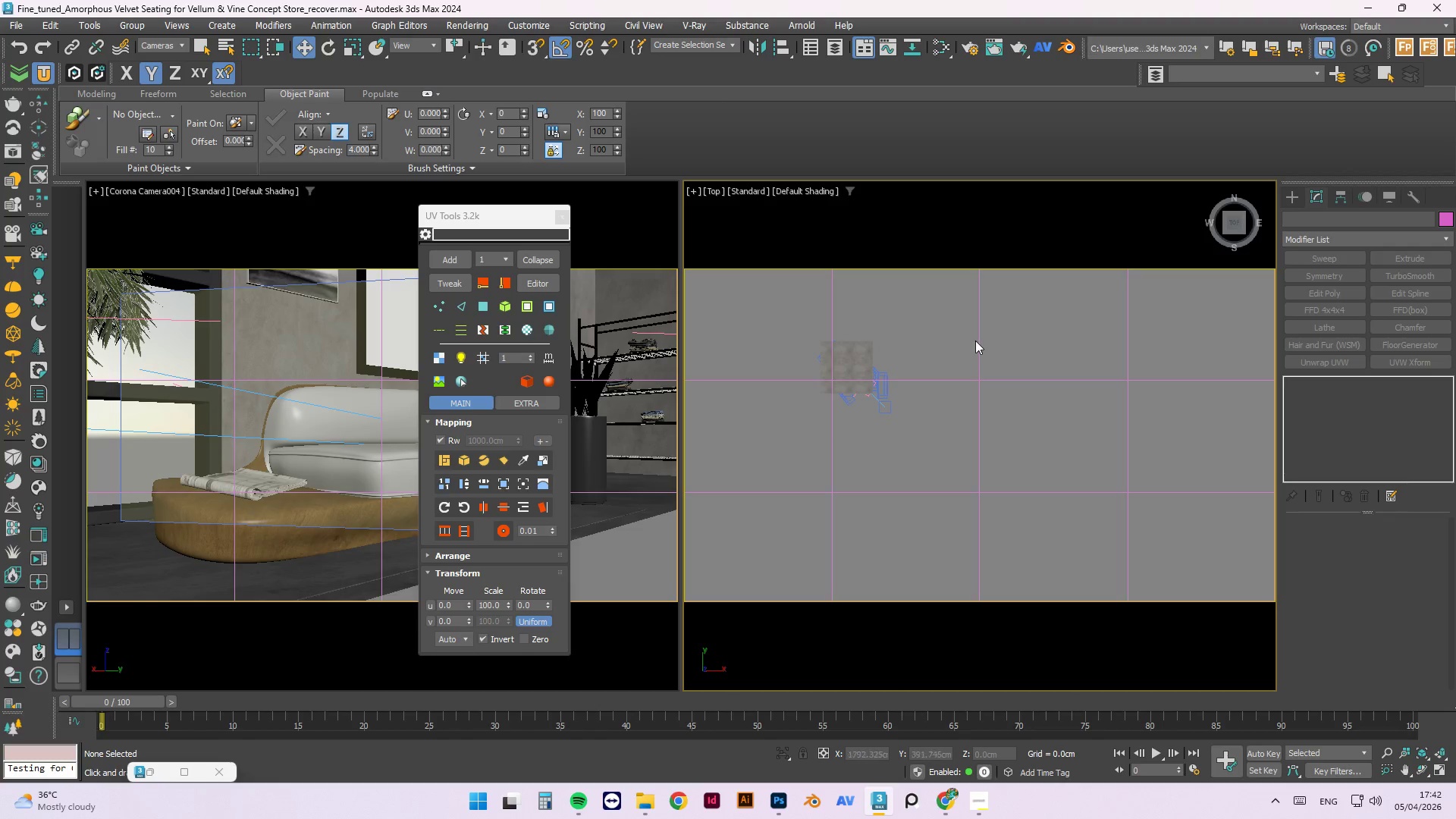 
left_click_drag(start_coordinate=[946, 312], to_coordinate=[782, 485])
 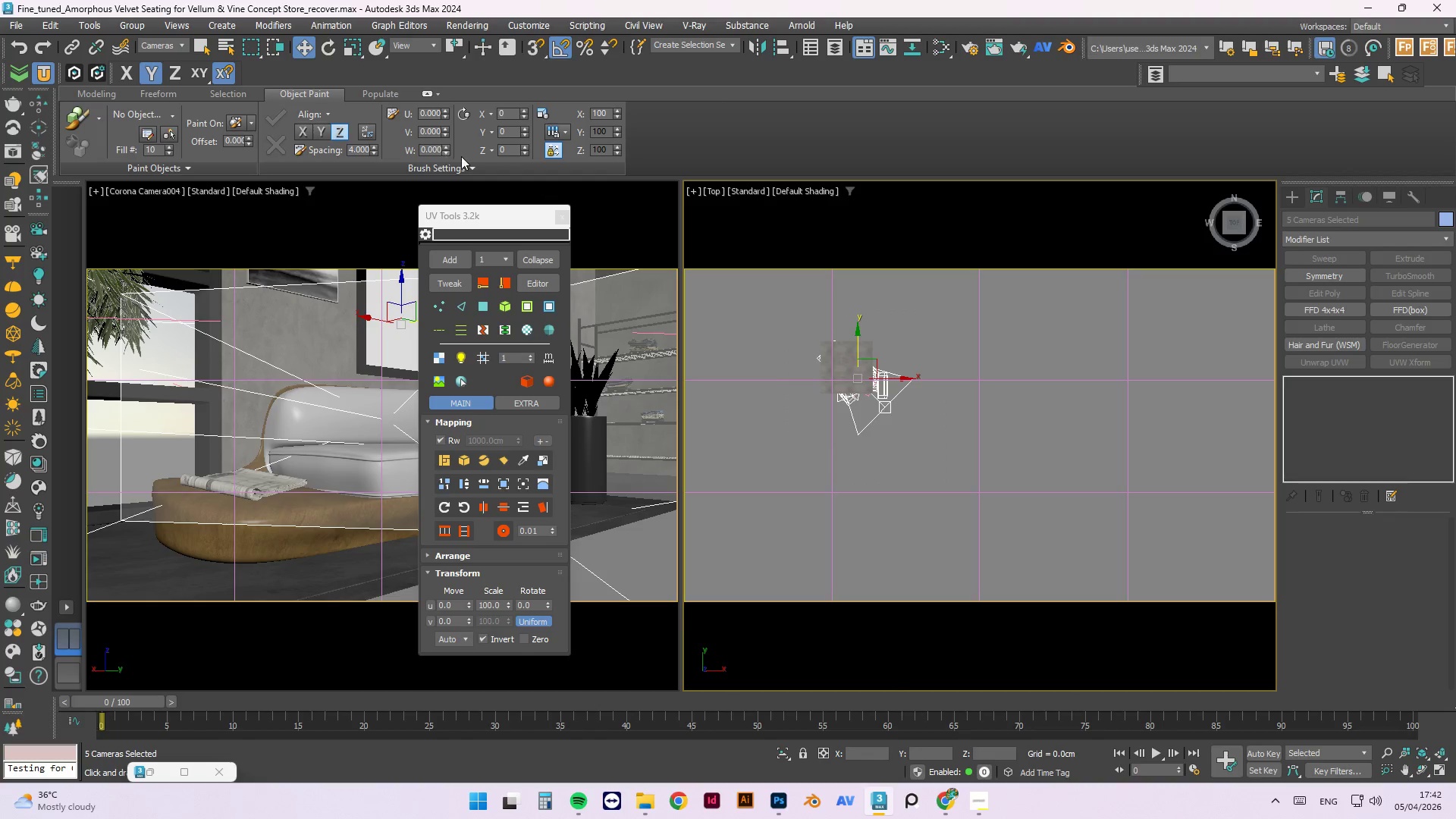 
right_click([784, 288])
 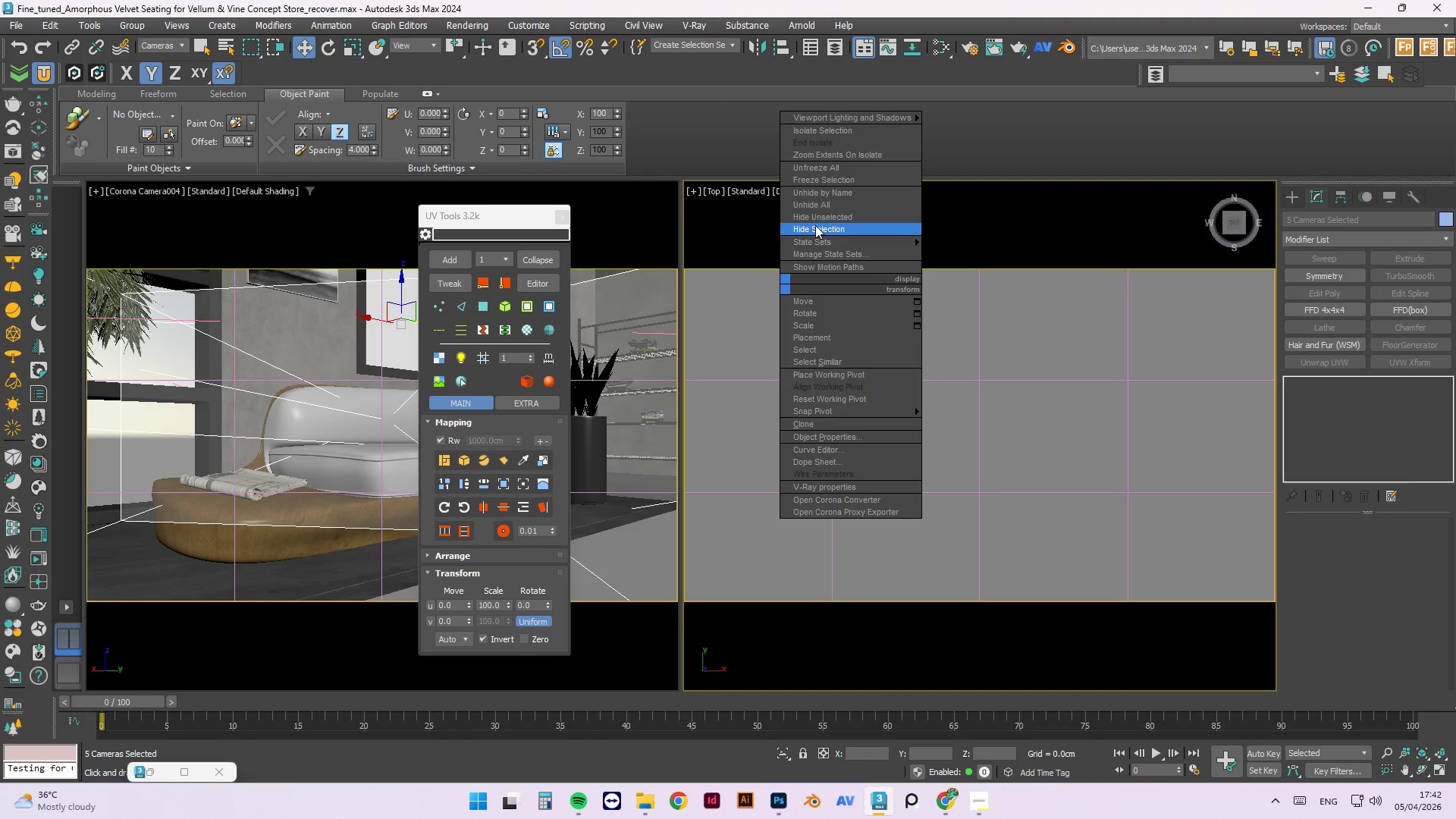 
left_click([814, 226])
 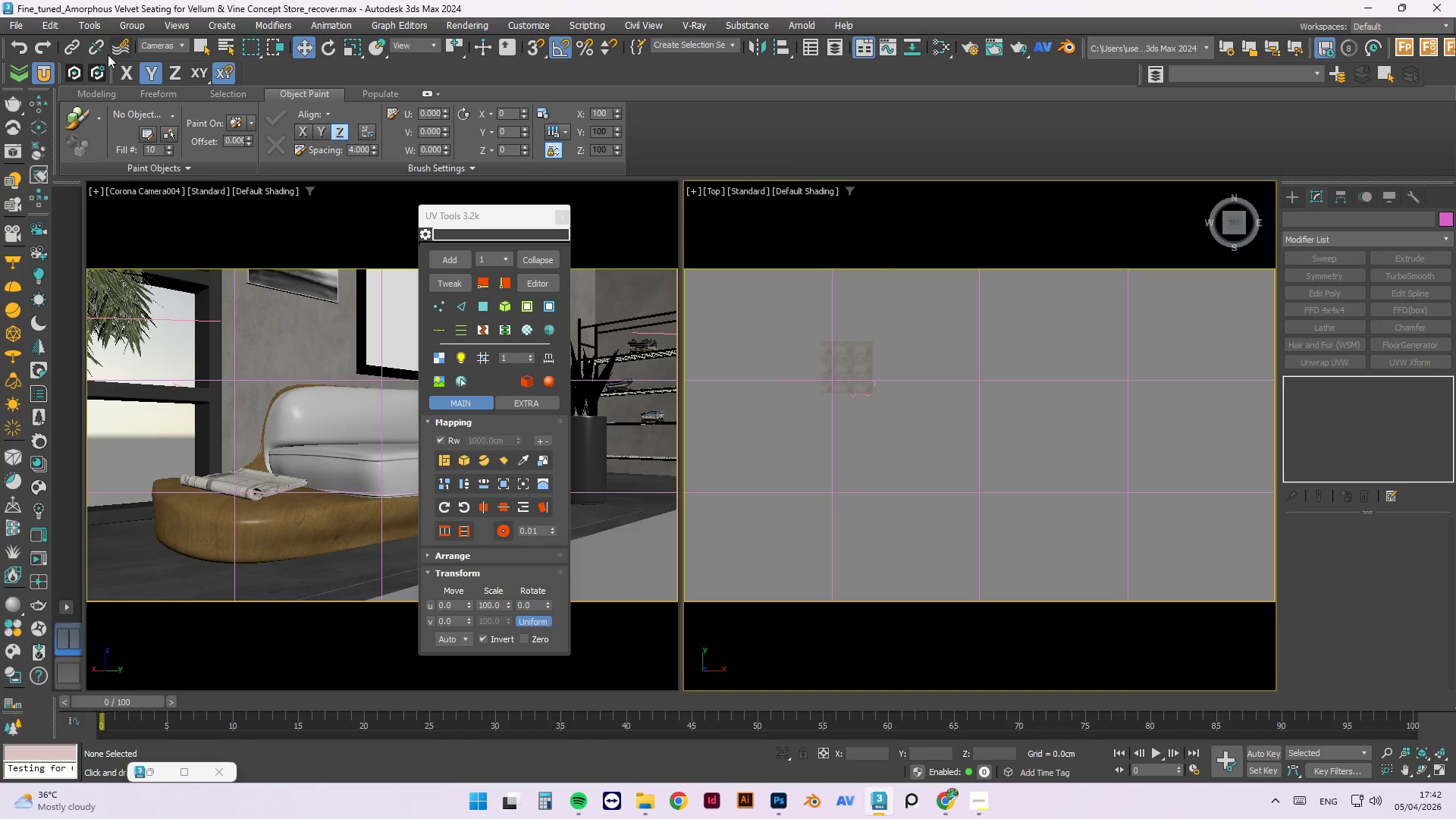 
left_click([158, 48])
 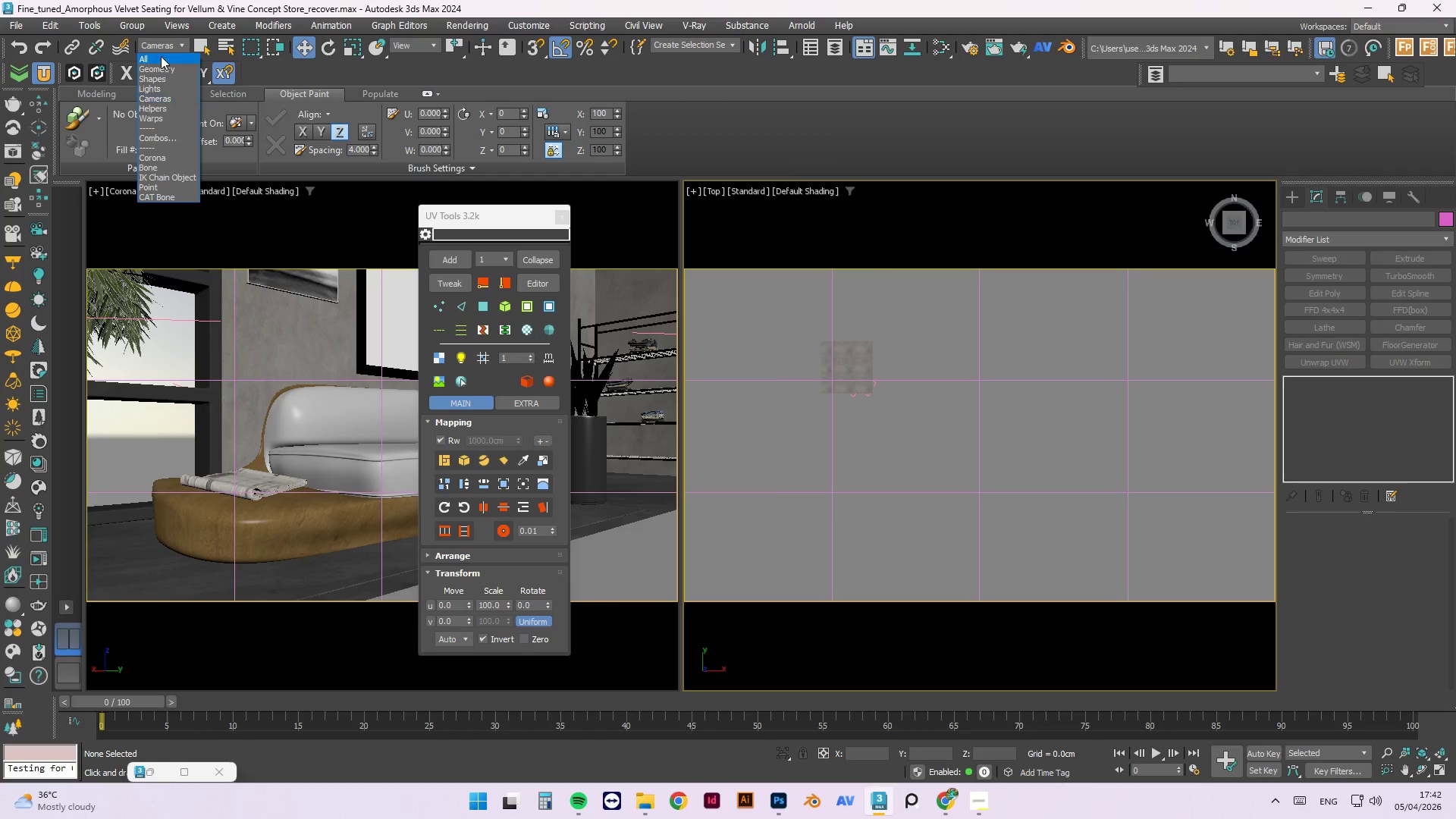 
left_click([161, 56])
 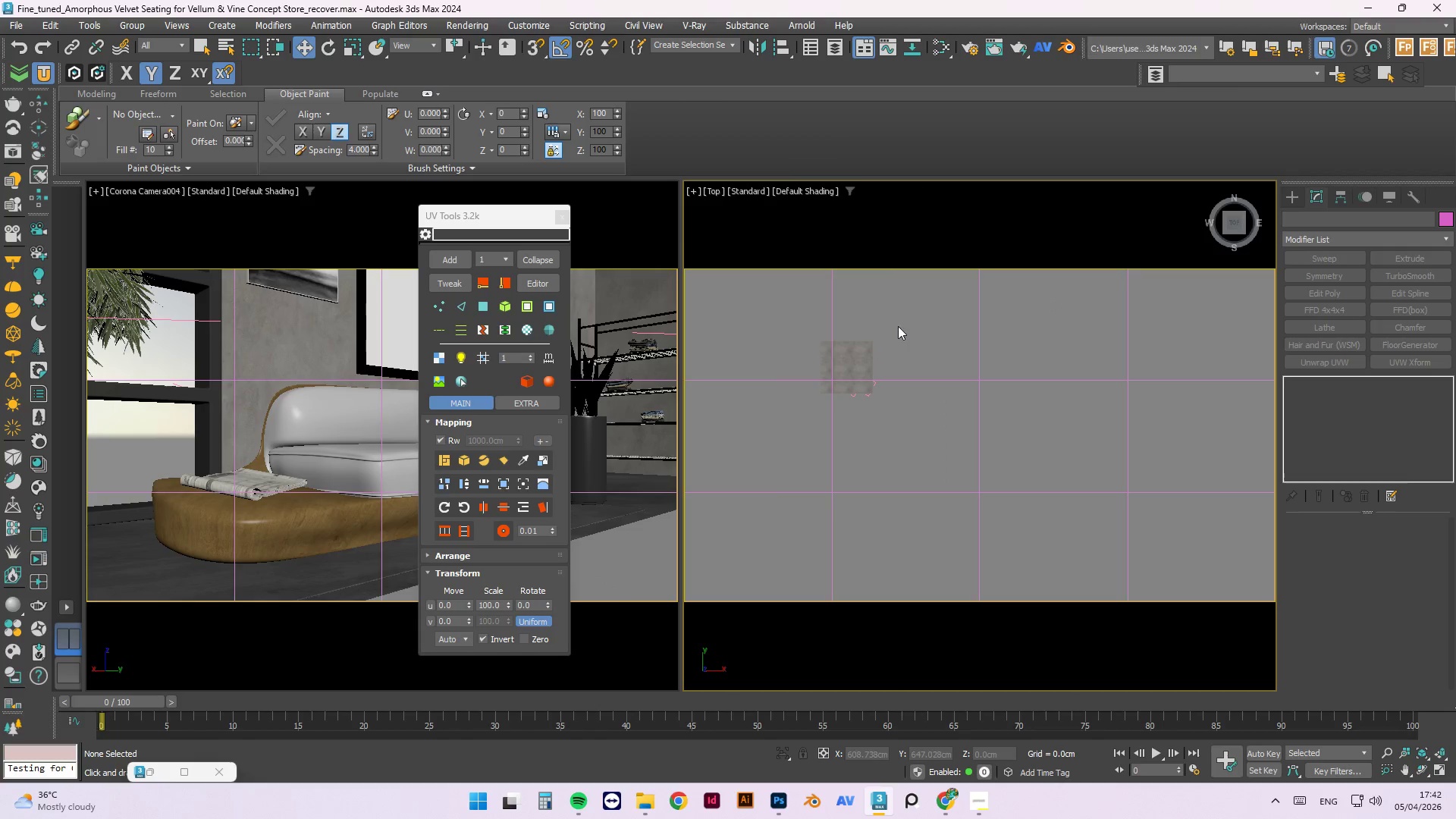 
left_click_drag(start_coordinate=[908, 305], to_coordinate=[791, 432])
 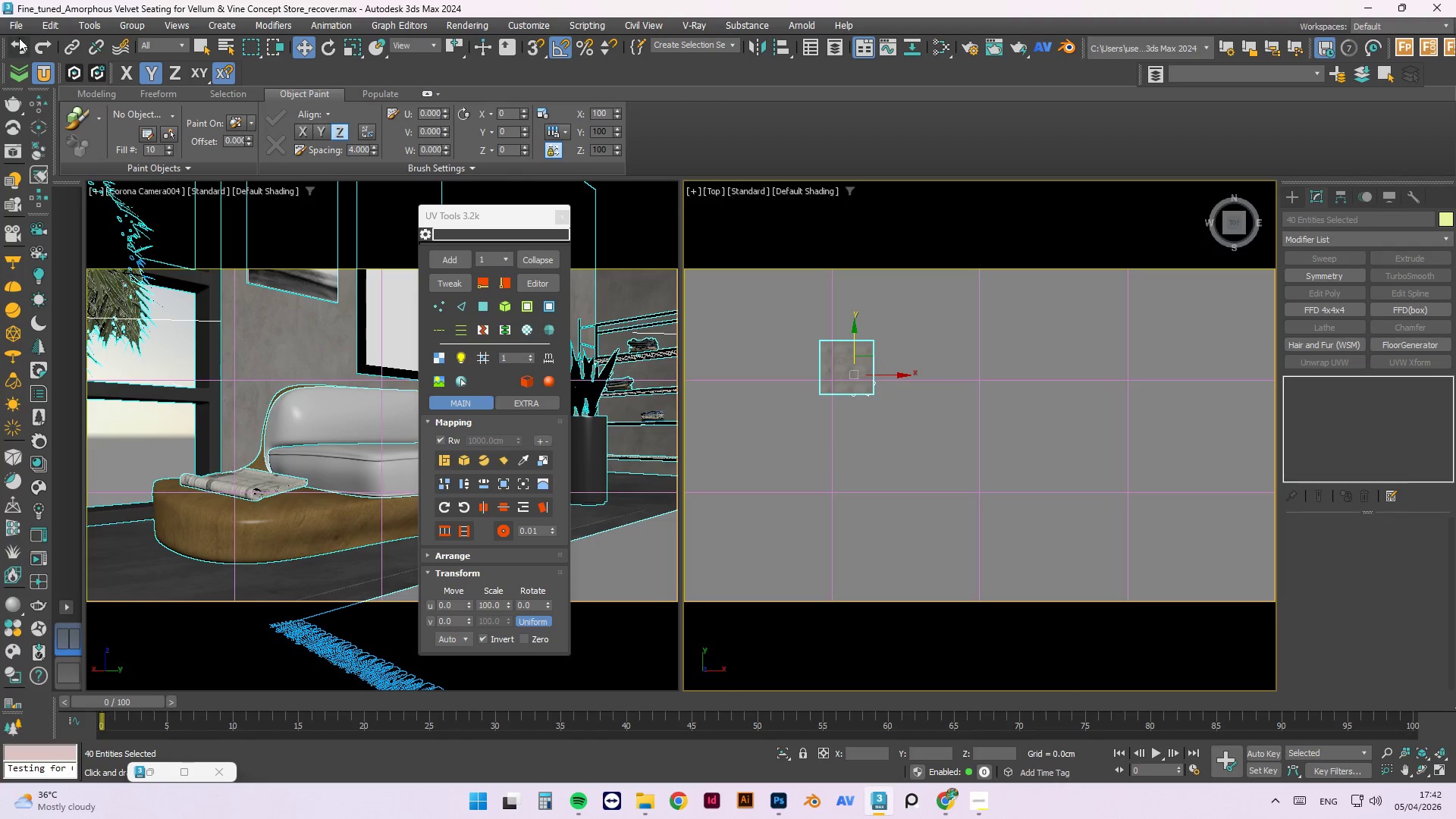 
left_click([20, 26])
 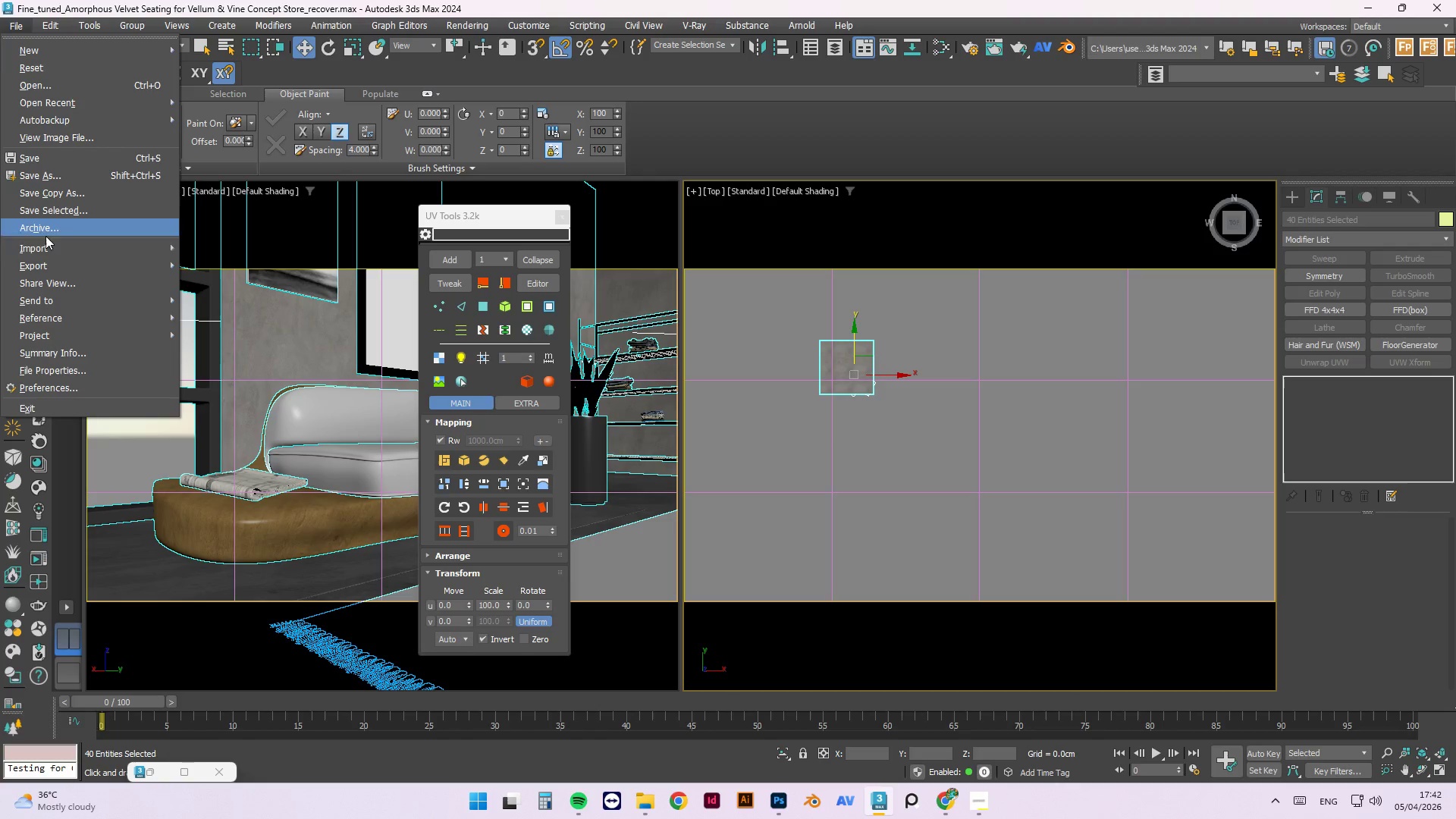 
mouse_move([55, 262])
 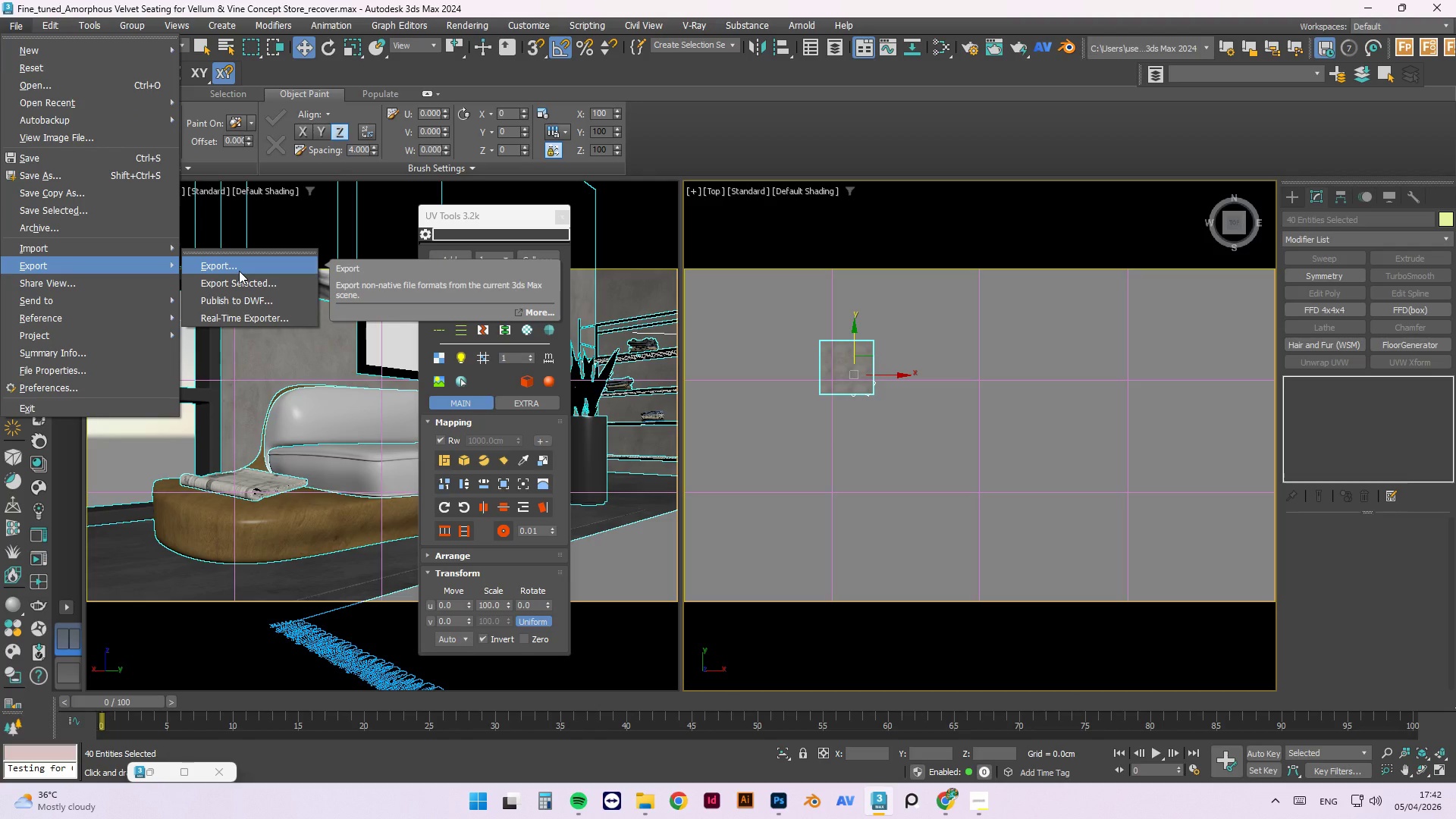 
left_click([239, 266])
 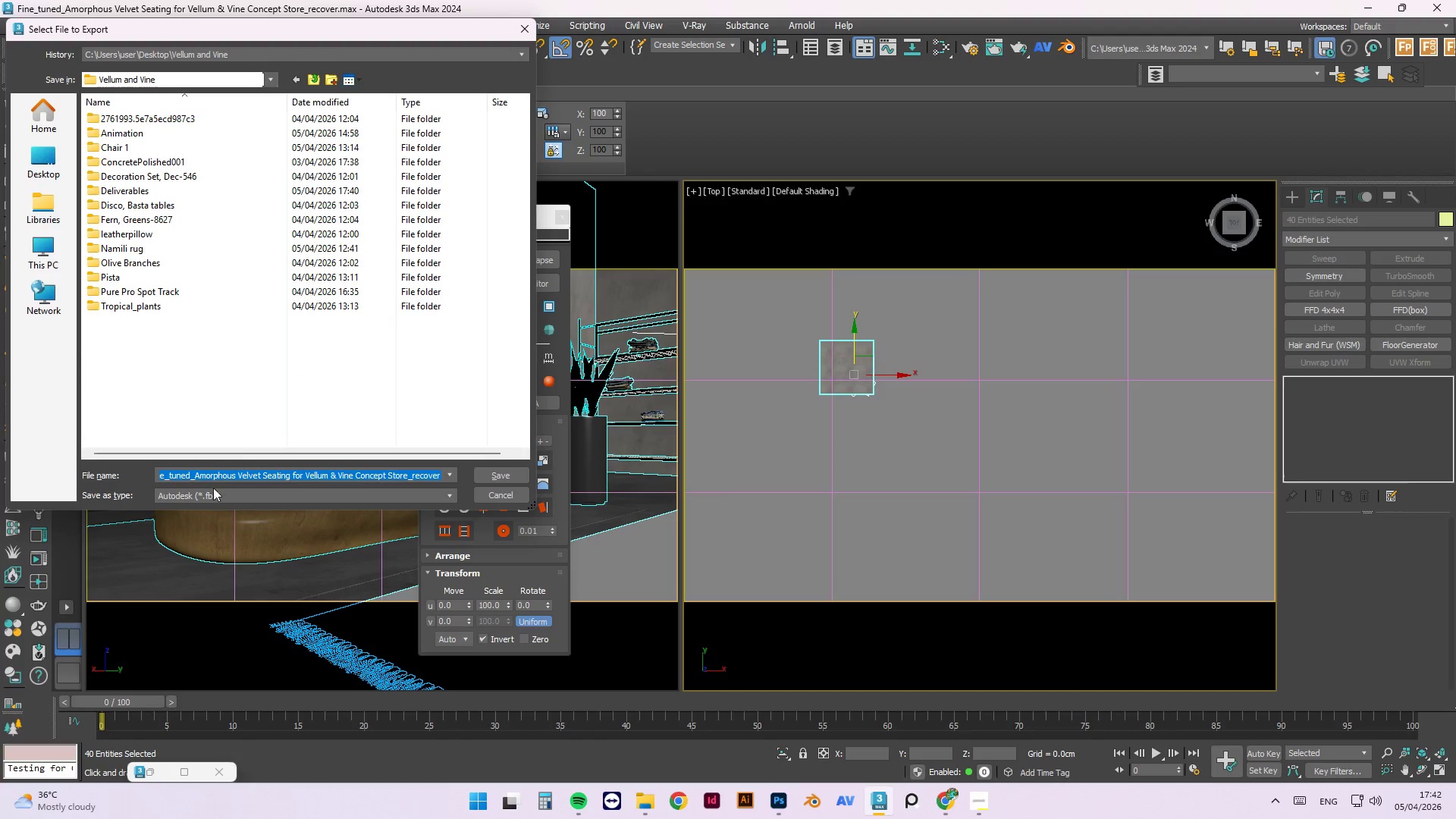 
double_click([183, 184])
 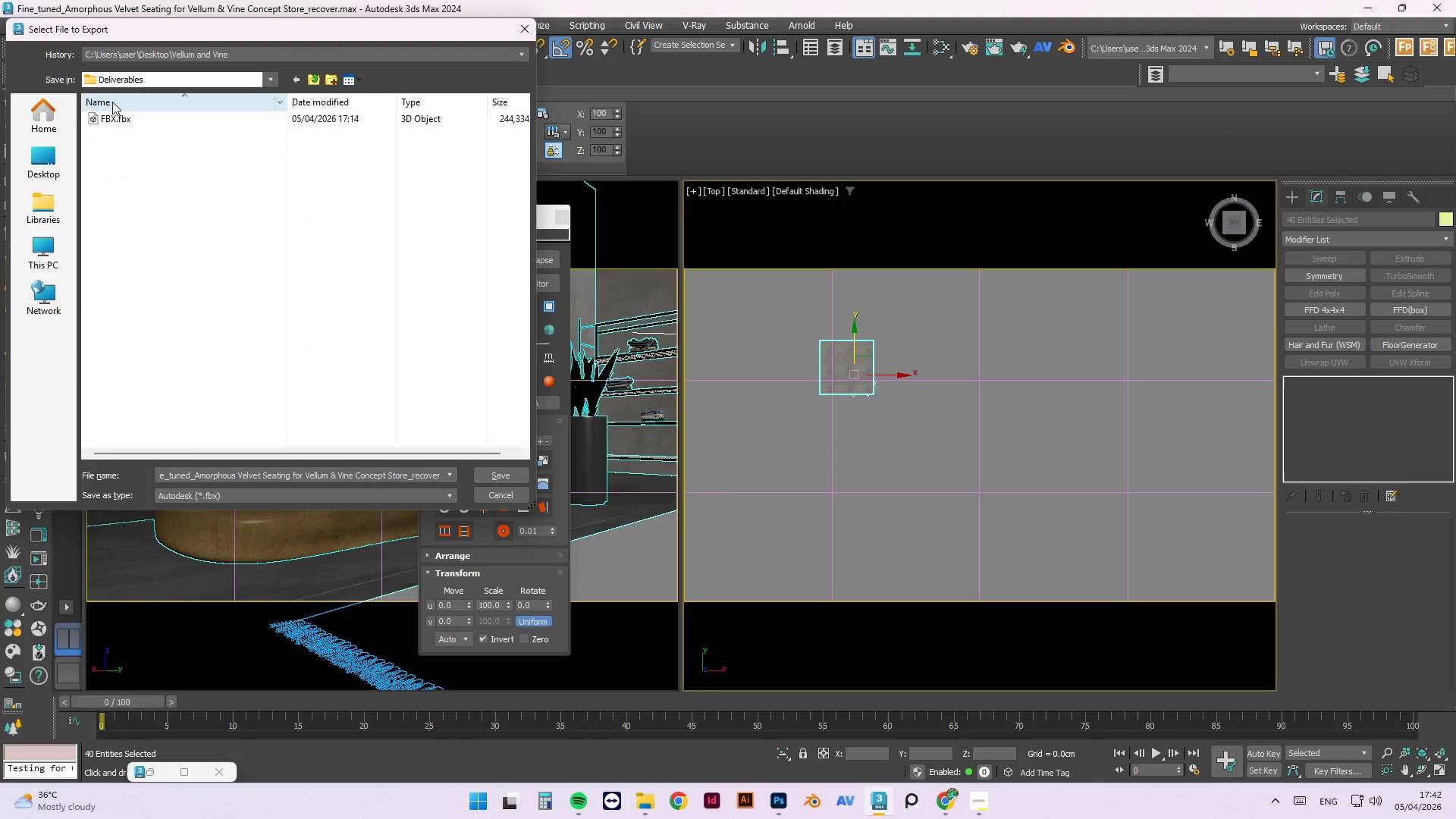 
left_click([123, 114])
 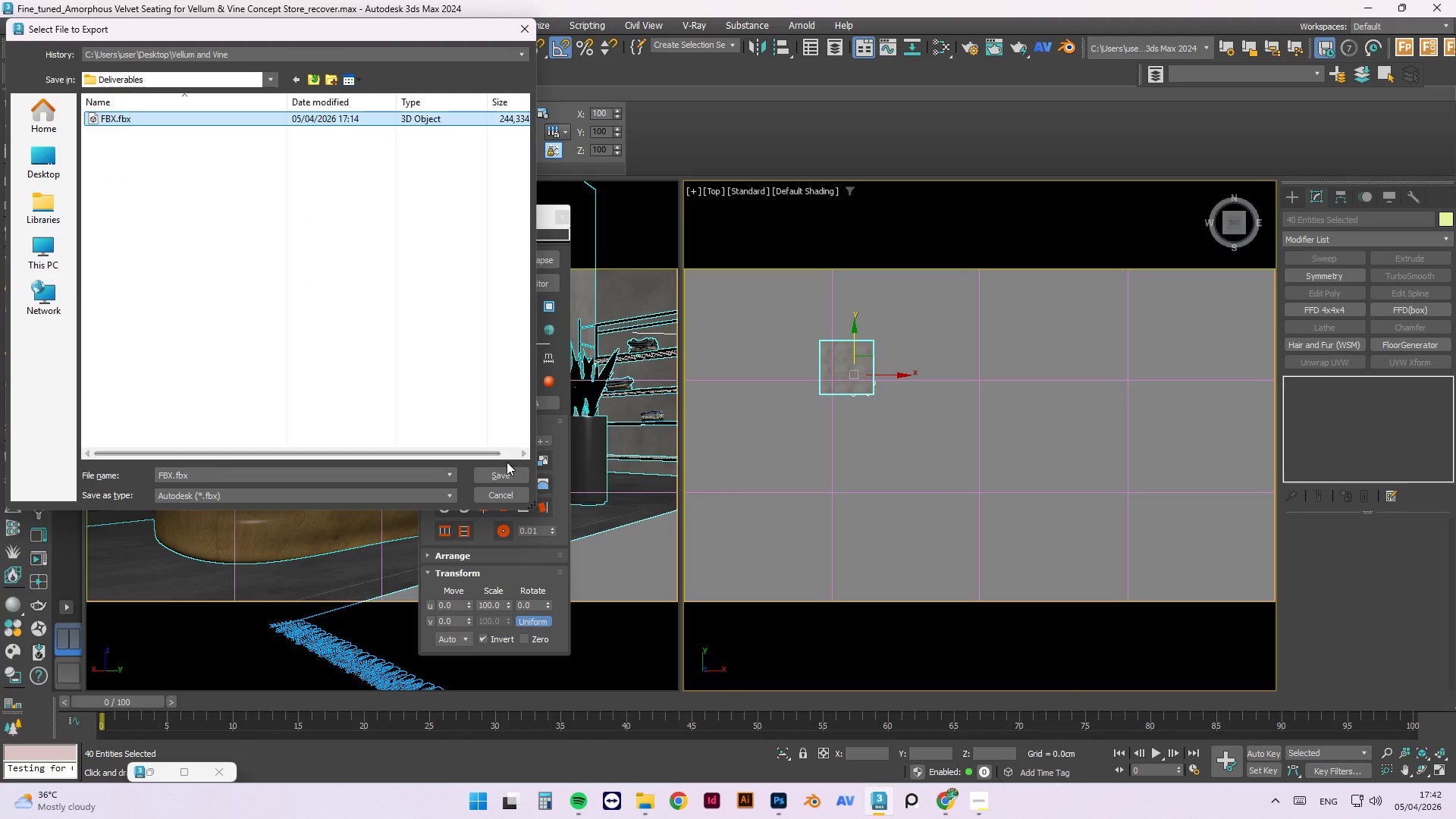 